 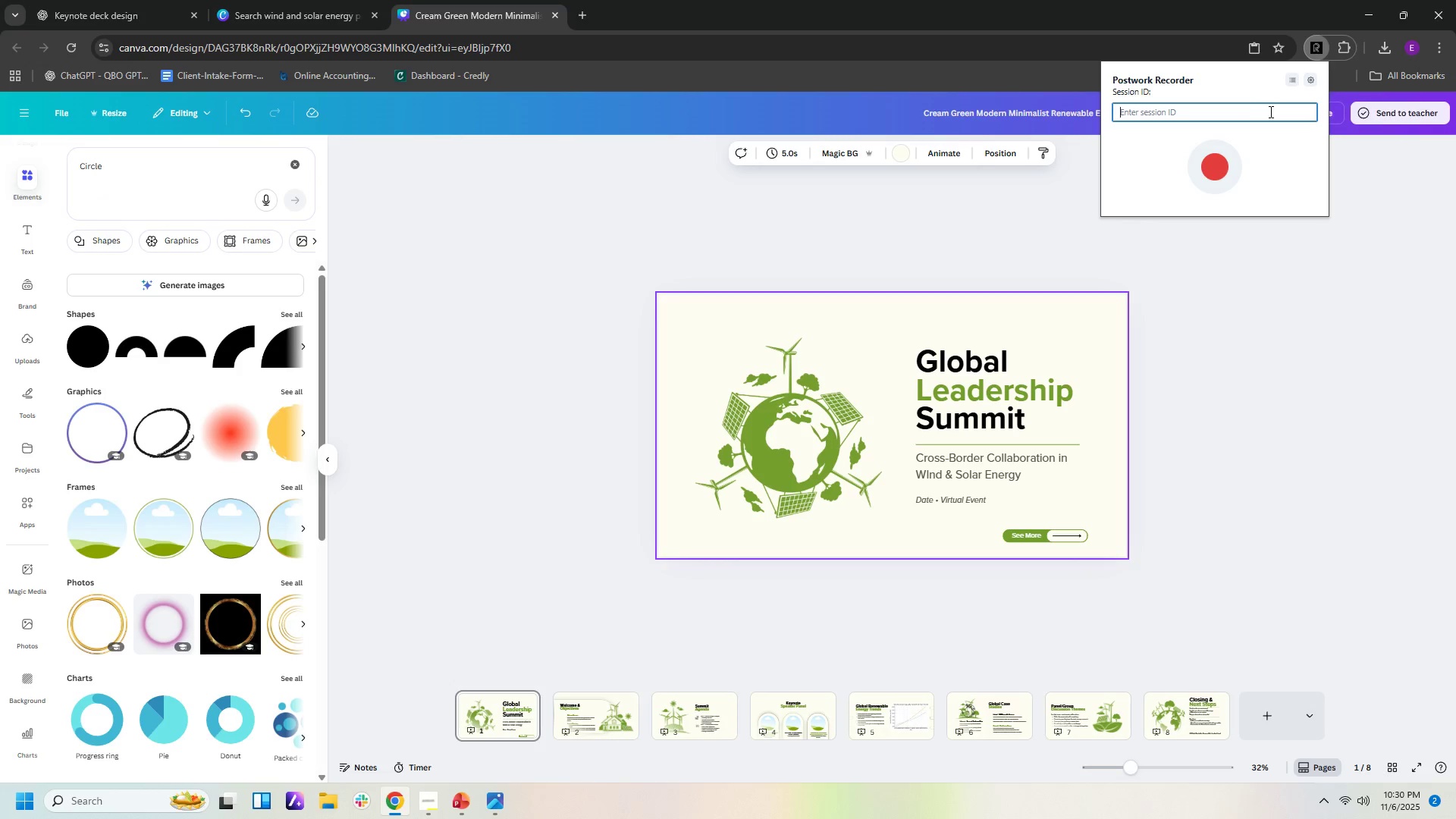 
key(Control+V)
 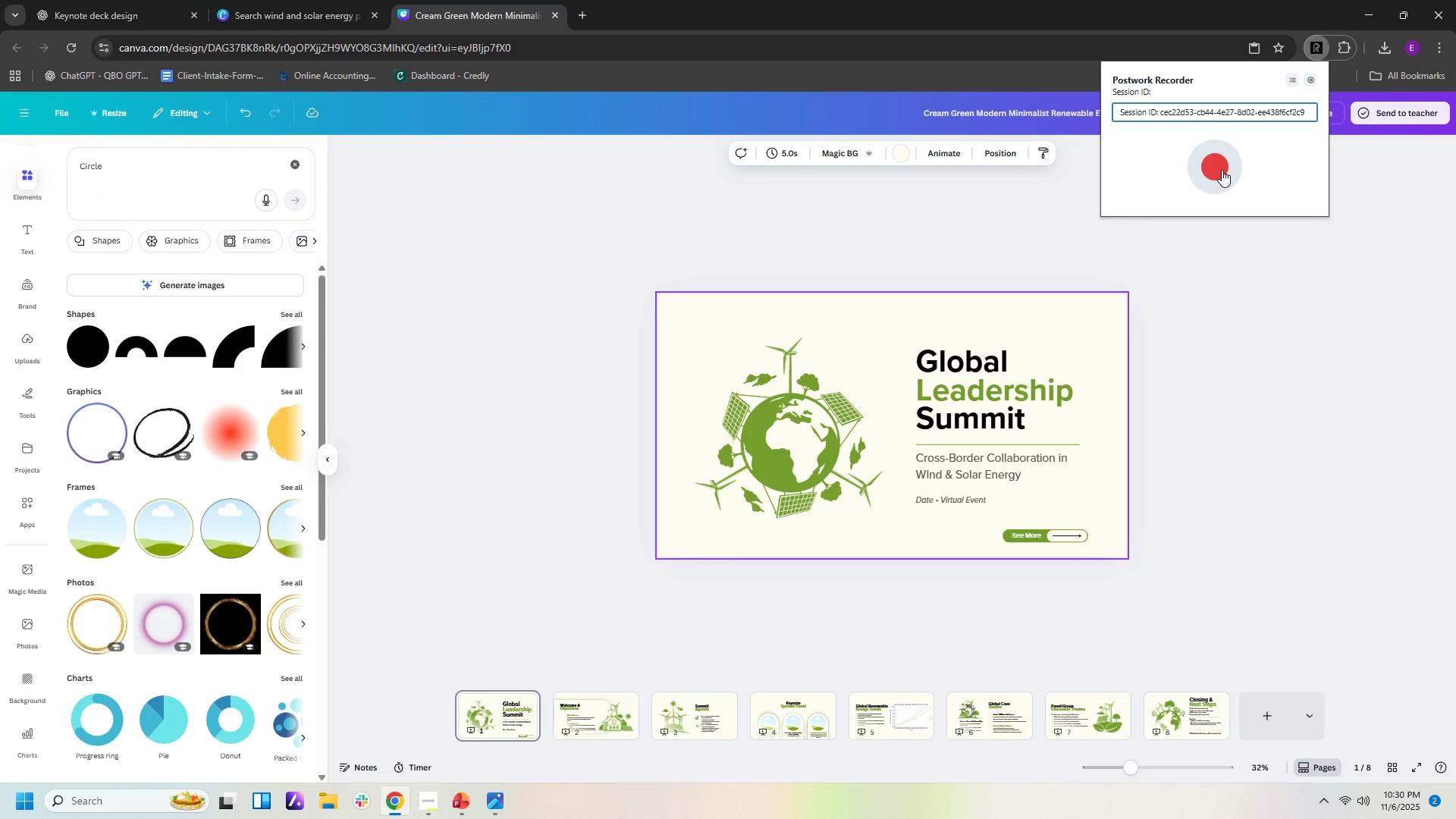 
left_click([1222, 170])
 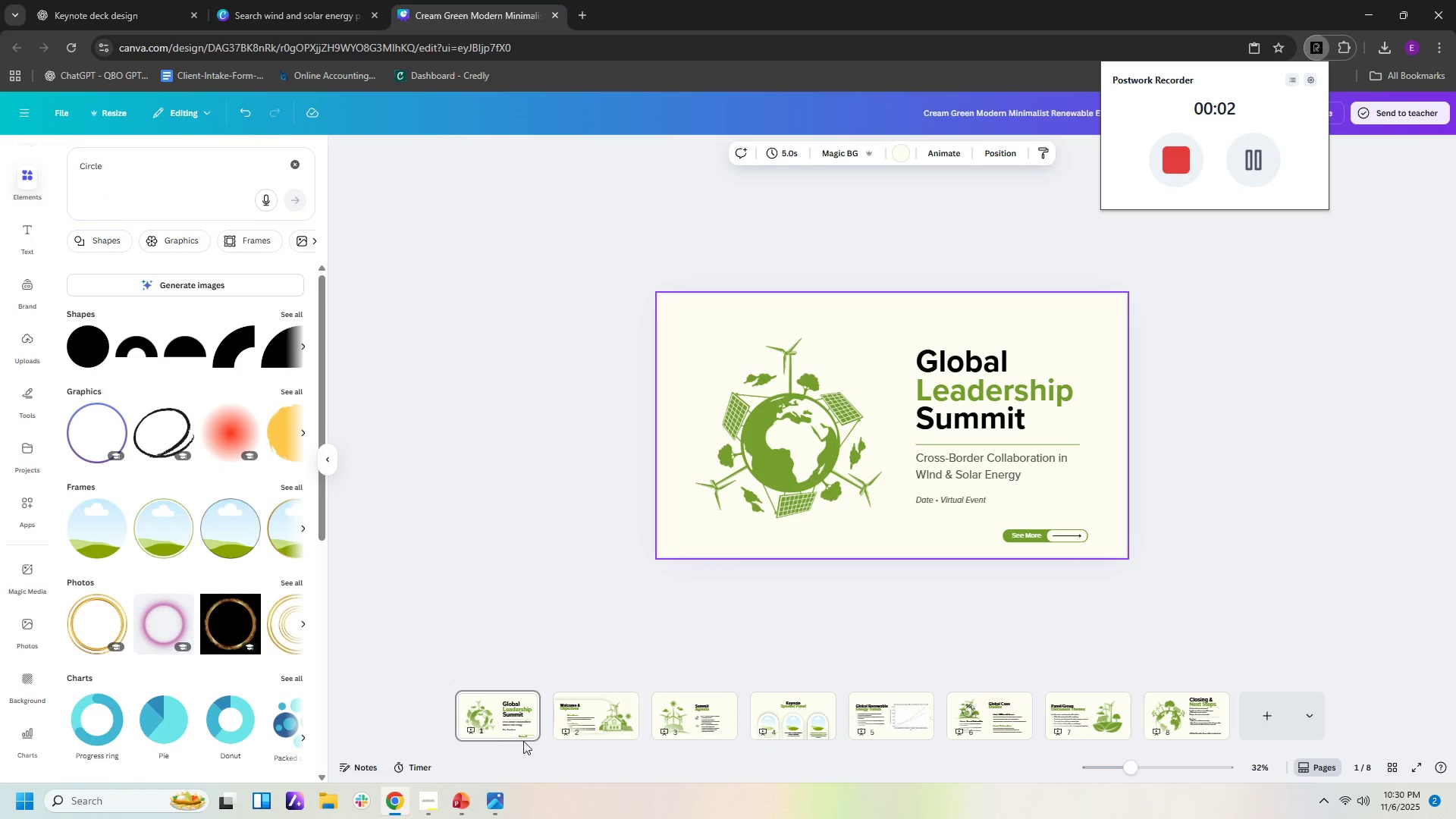 
left_click([614, 726])
 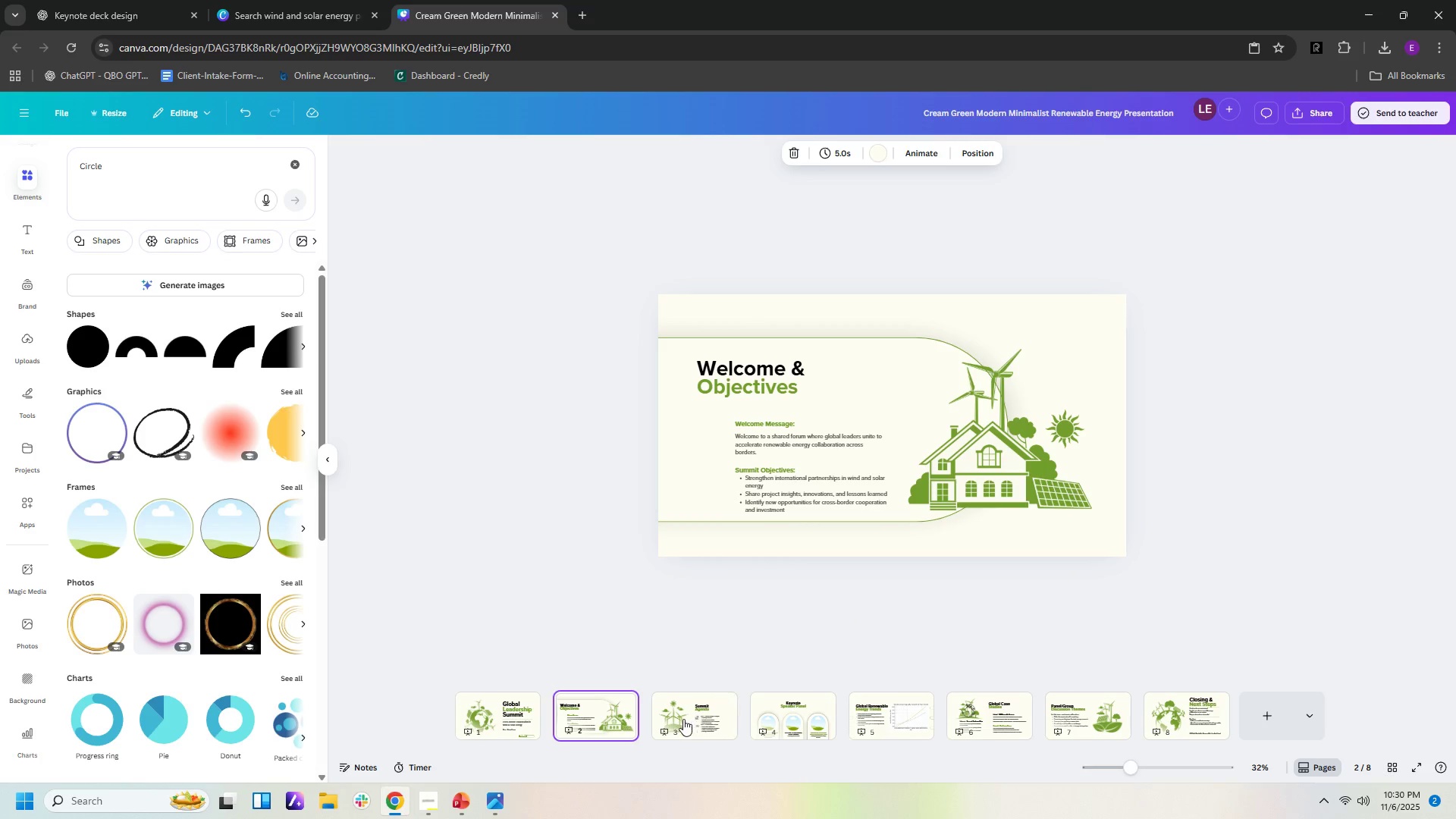 
left_click([691, 701])
 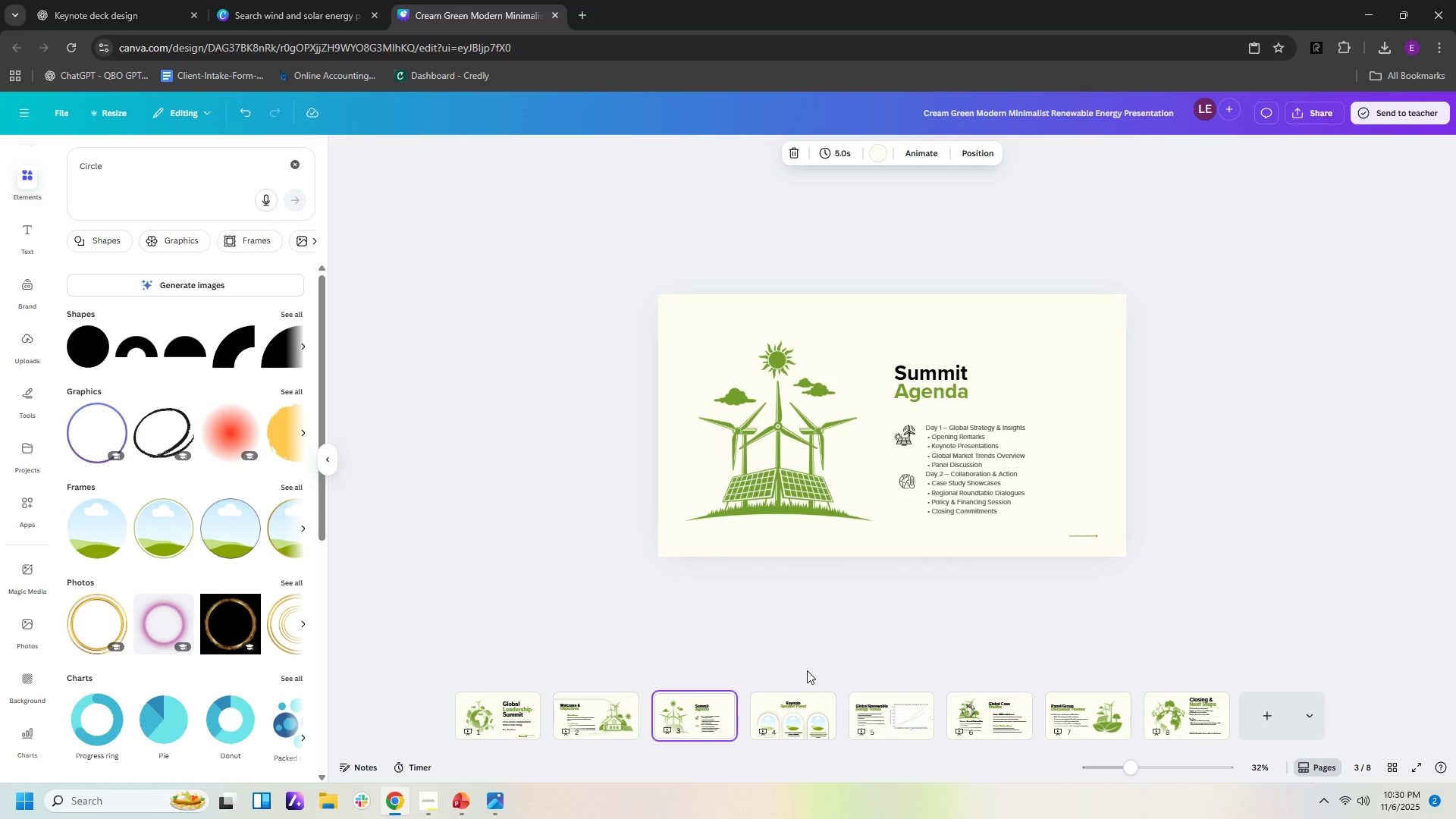 
mouse_move([819, 692])
 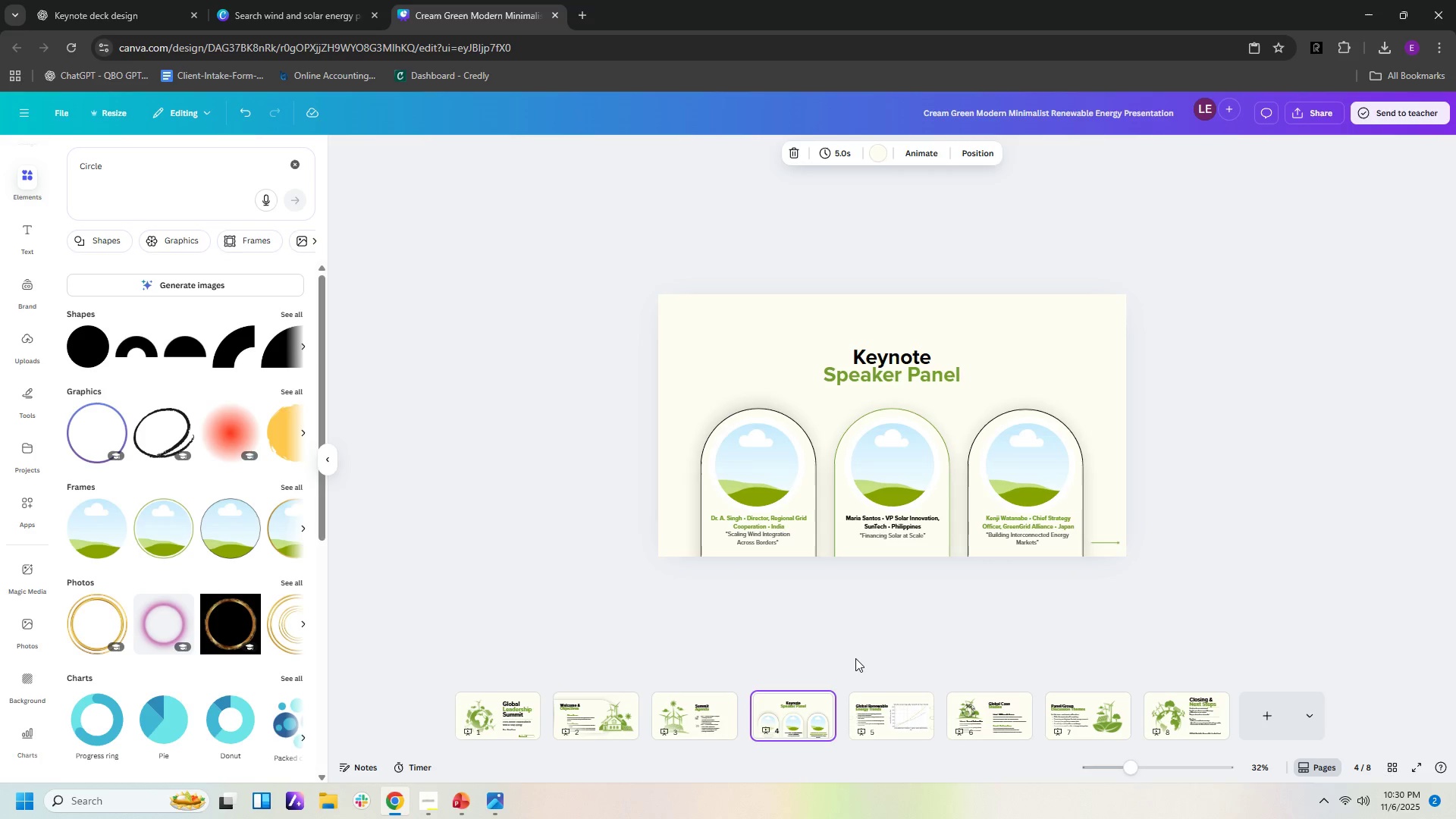 
left_click([797, 711])
 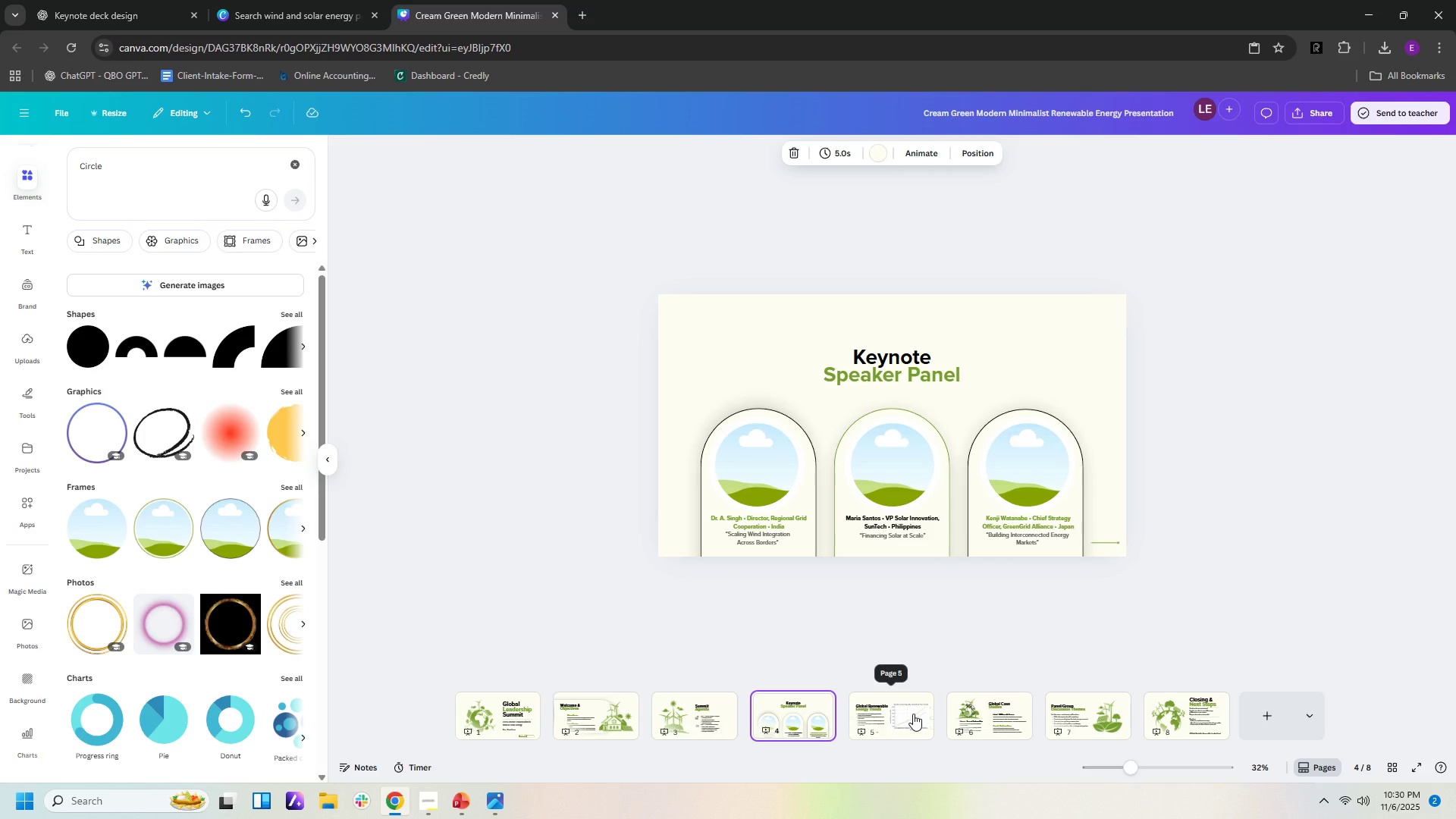 
left_click([913, 714])
 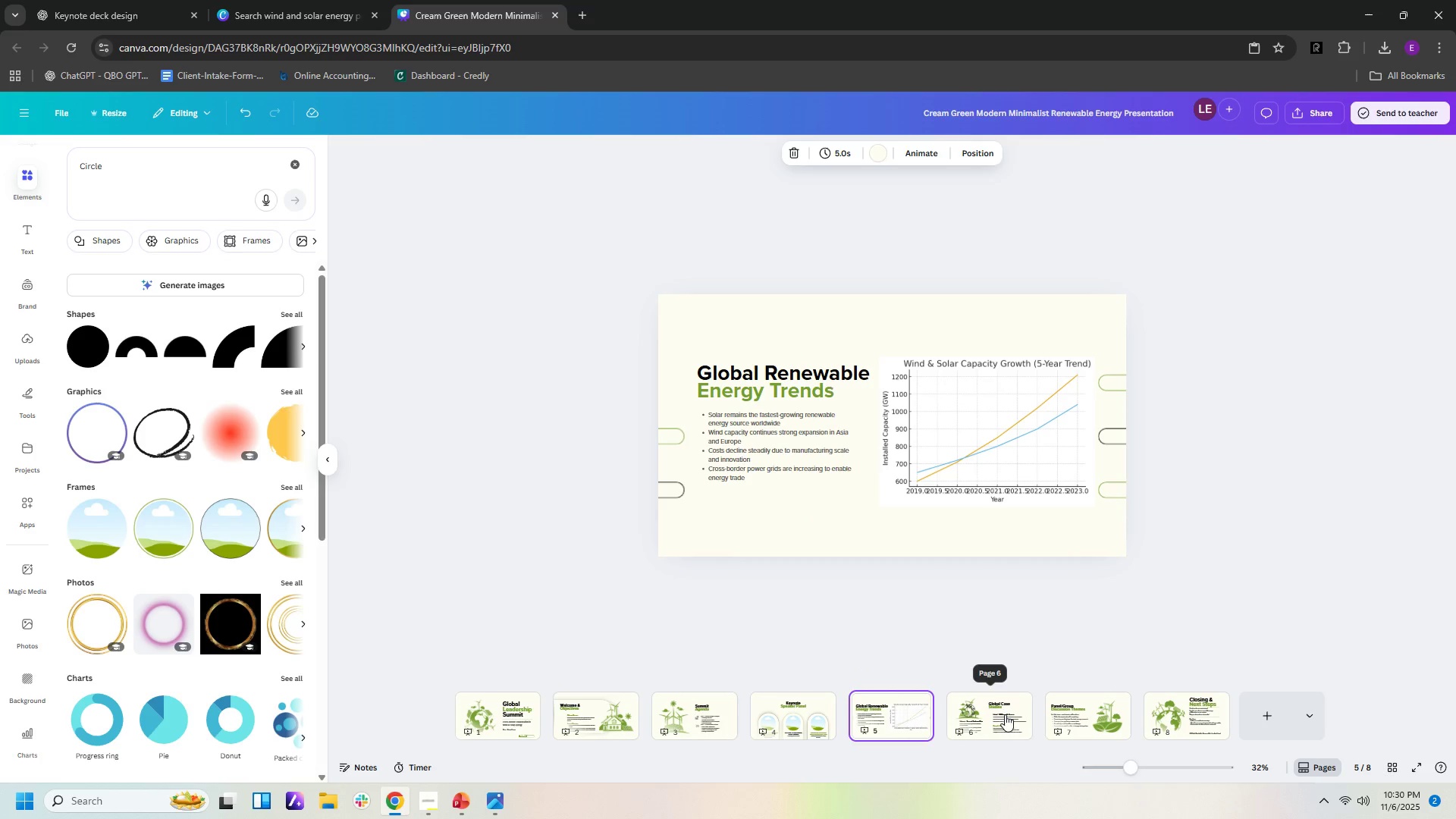 
left_click([1005, 714])
 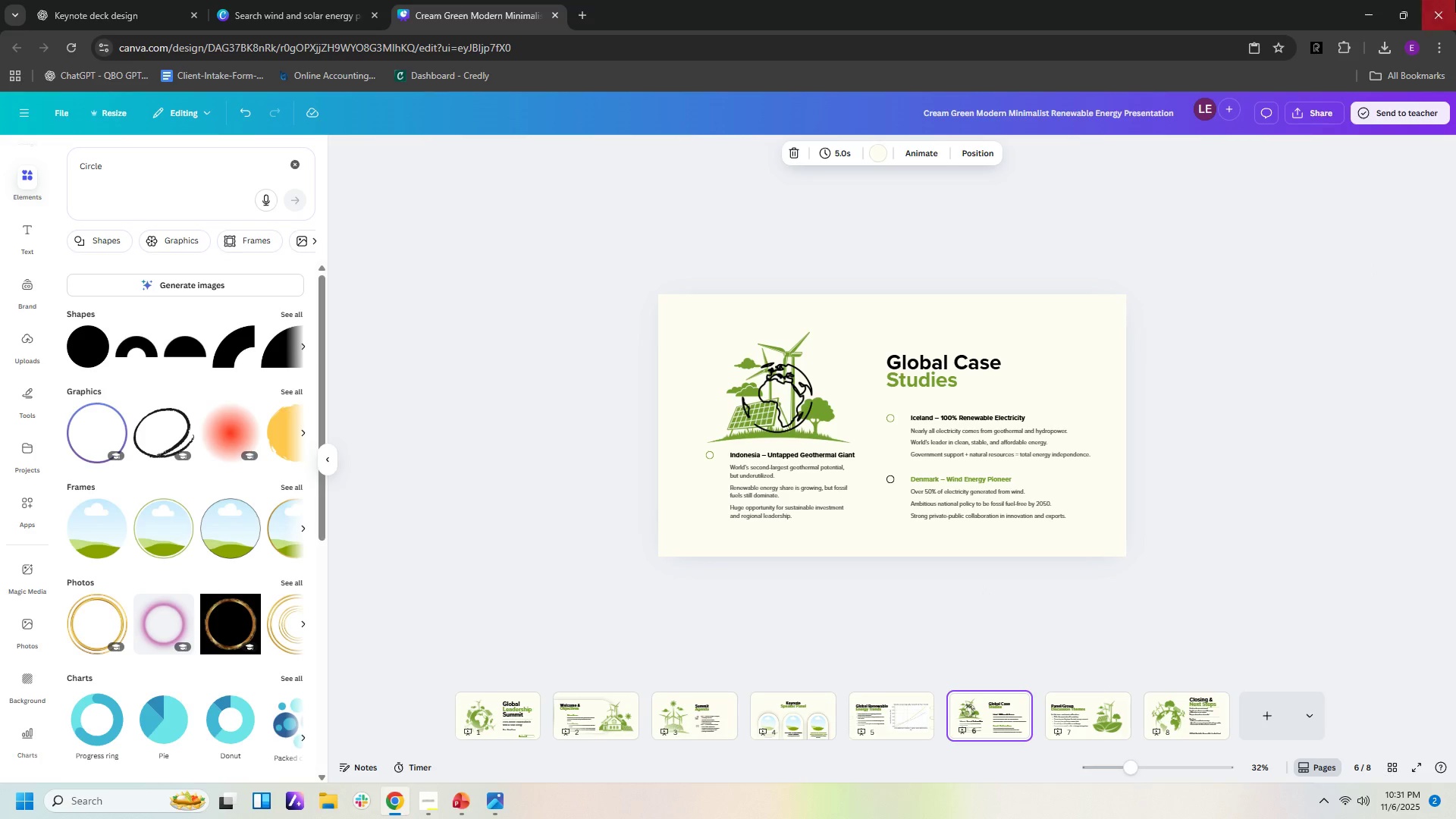 
wait(15.32)
 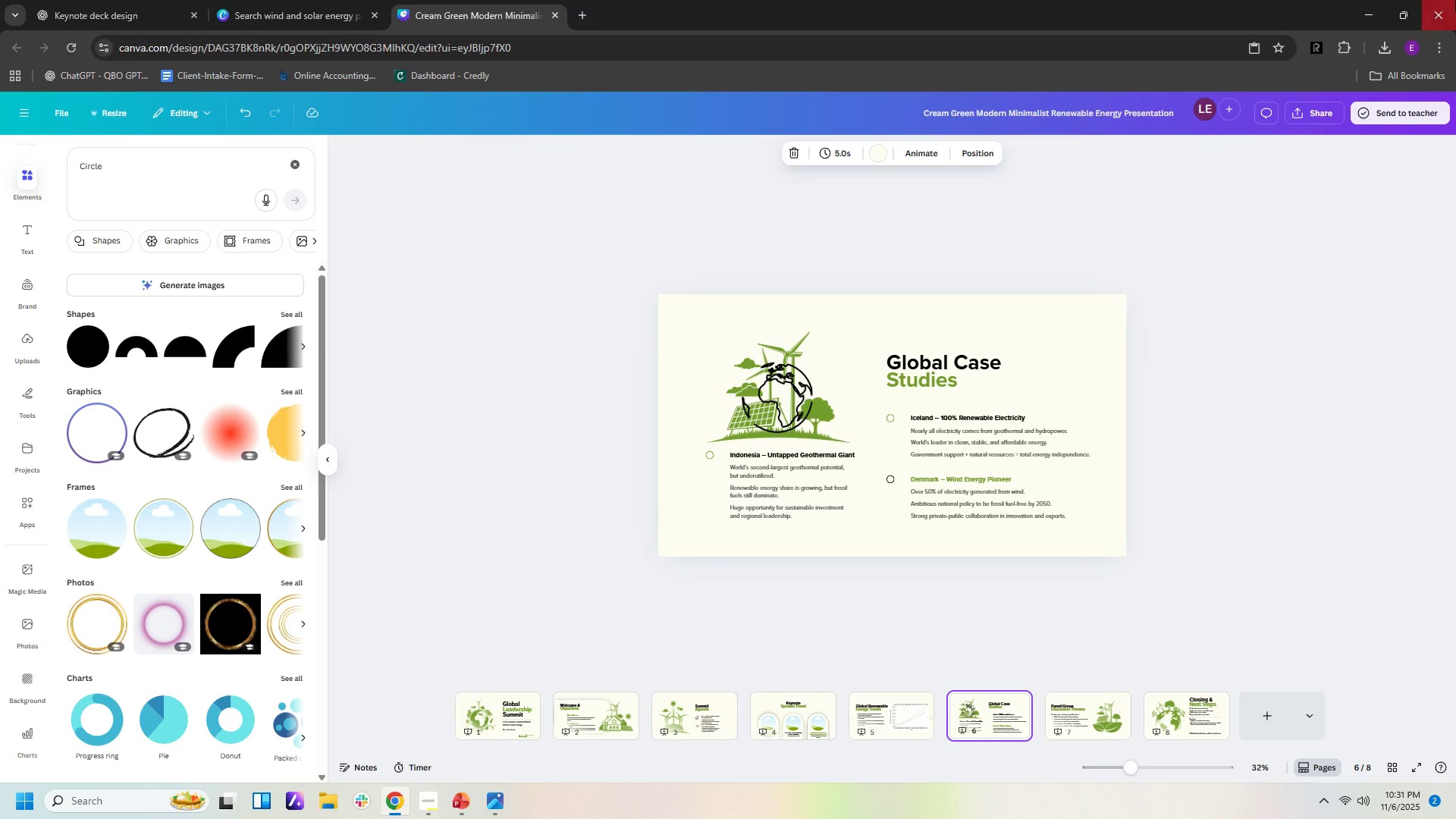 
left_click([1062, 720])
 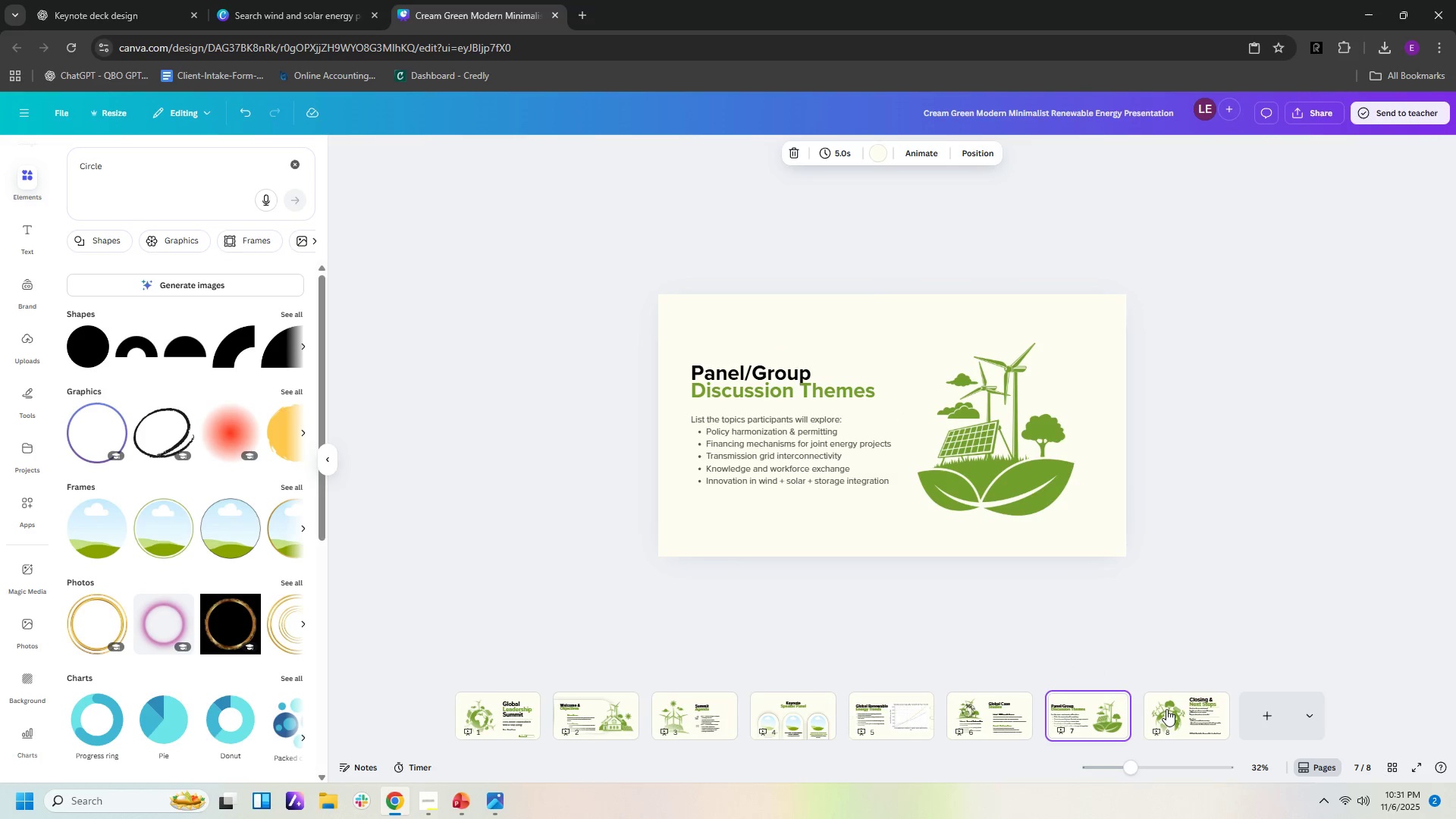 
left_click([1178, 704])
 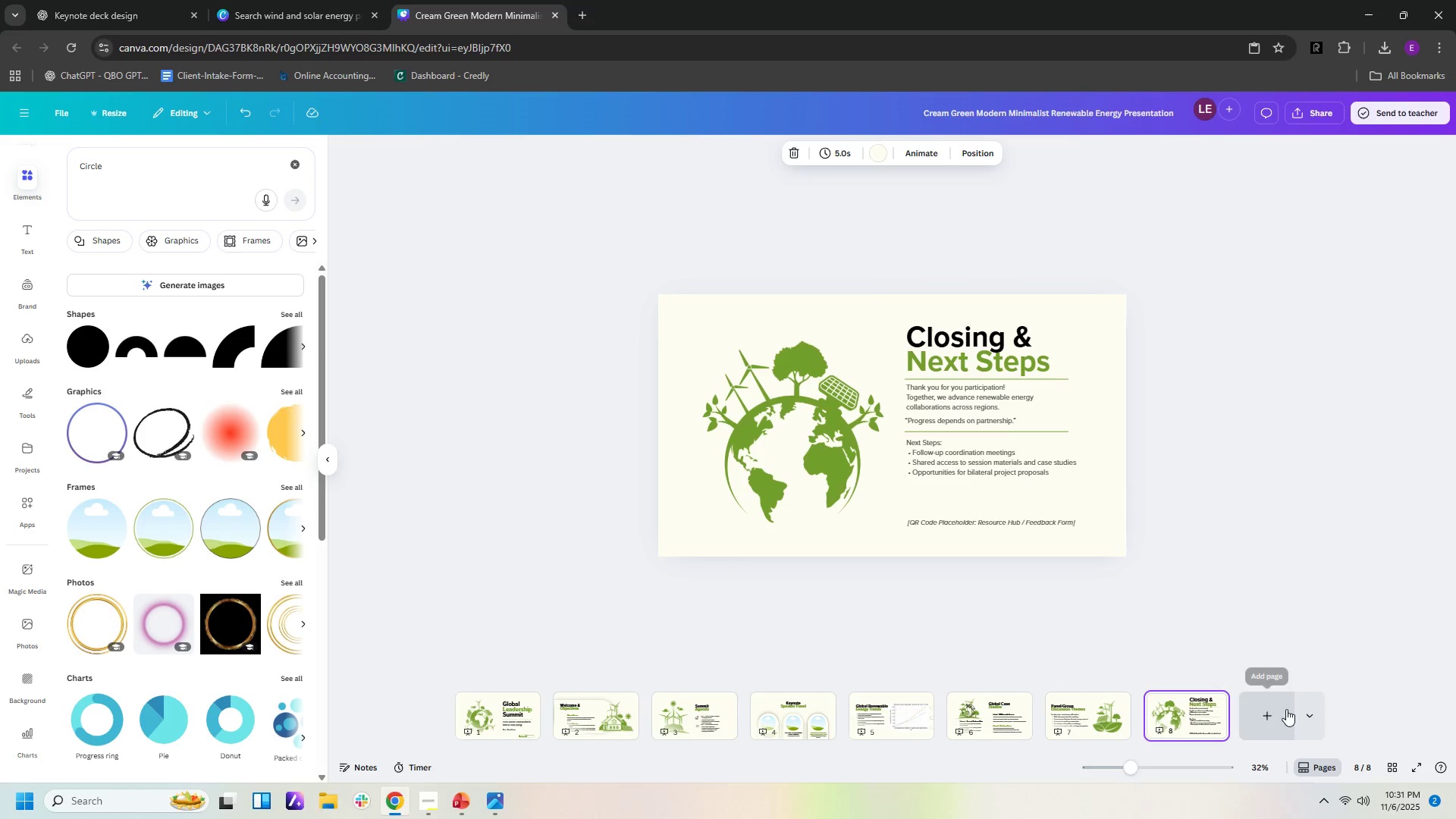 
left_click([1268, 526])
 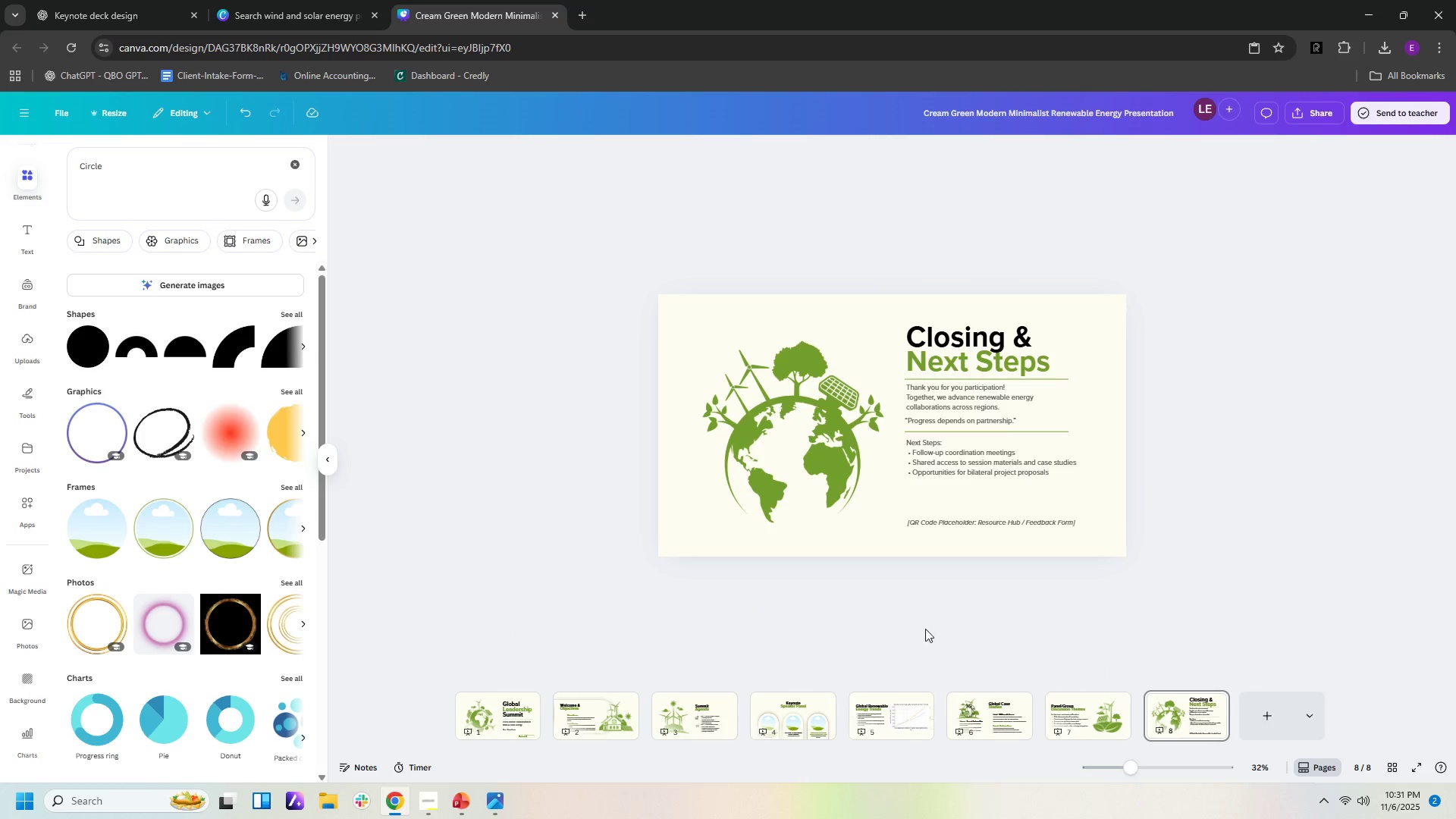 
left_click([946, 632])
 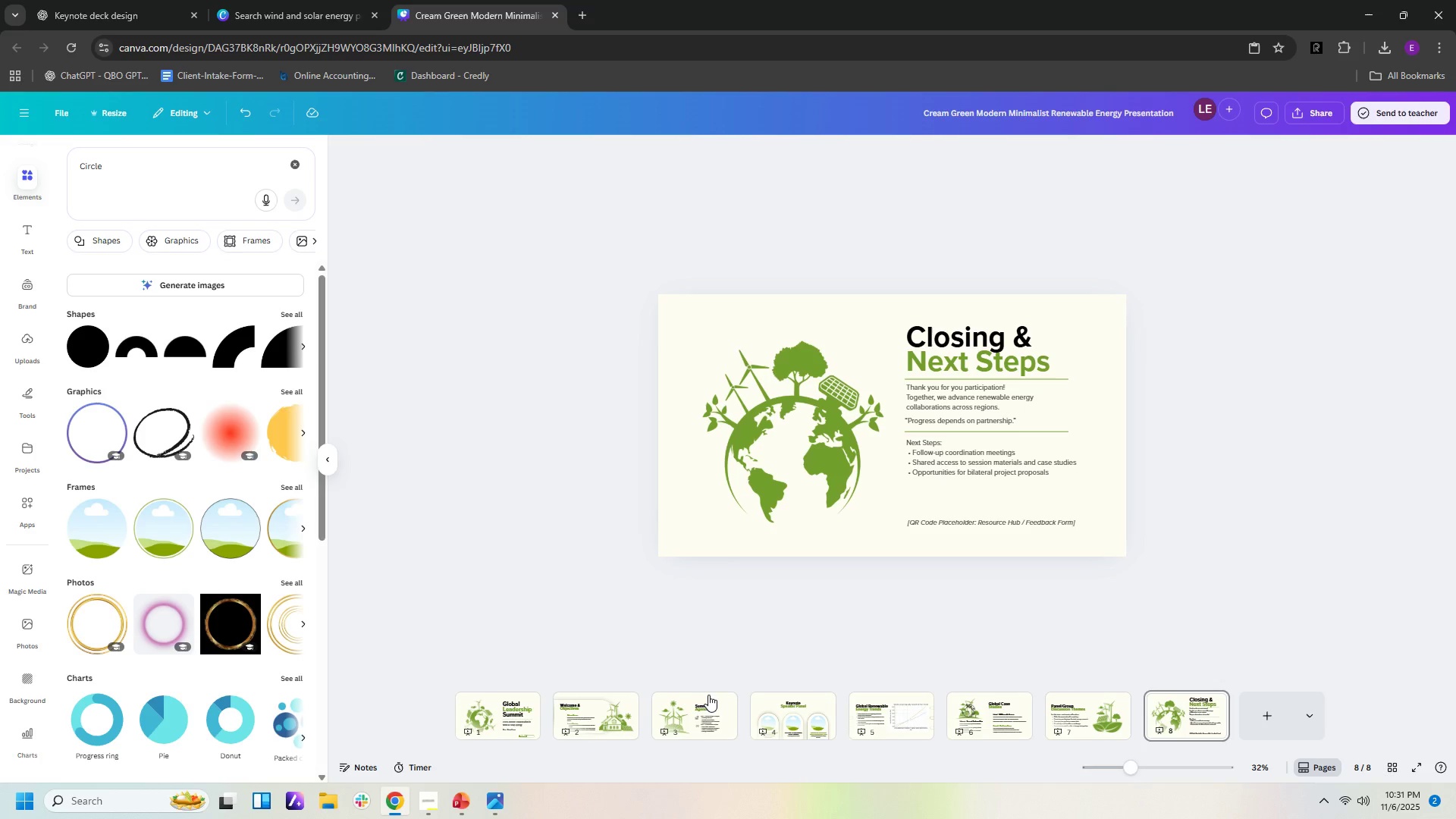 
left_click([710, 699])
 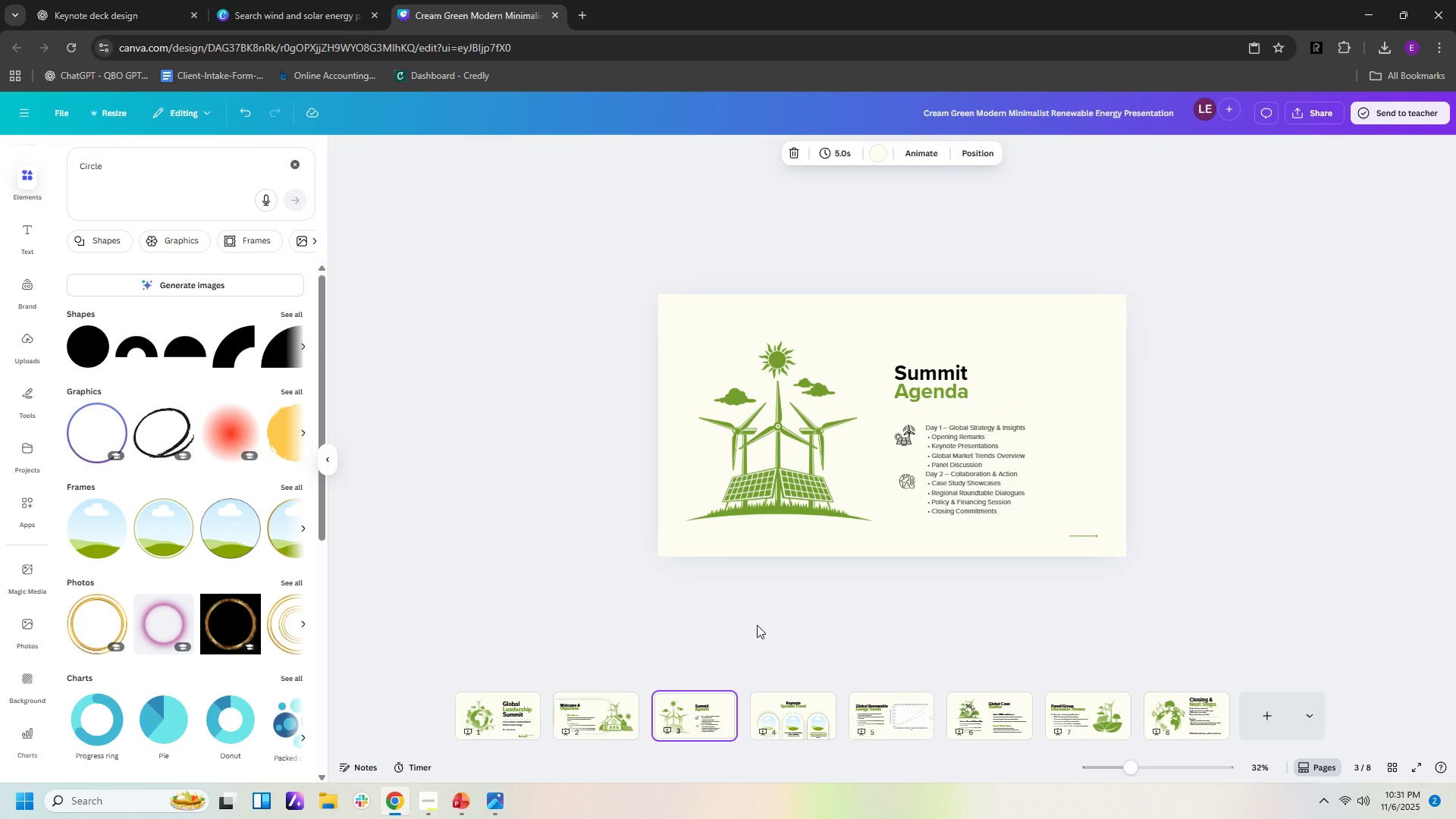 
wait(12.03)
 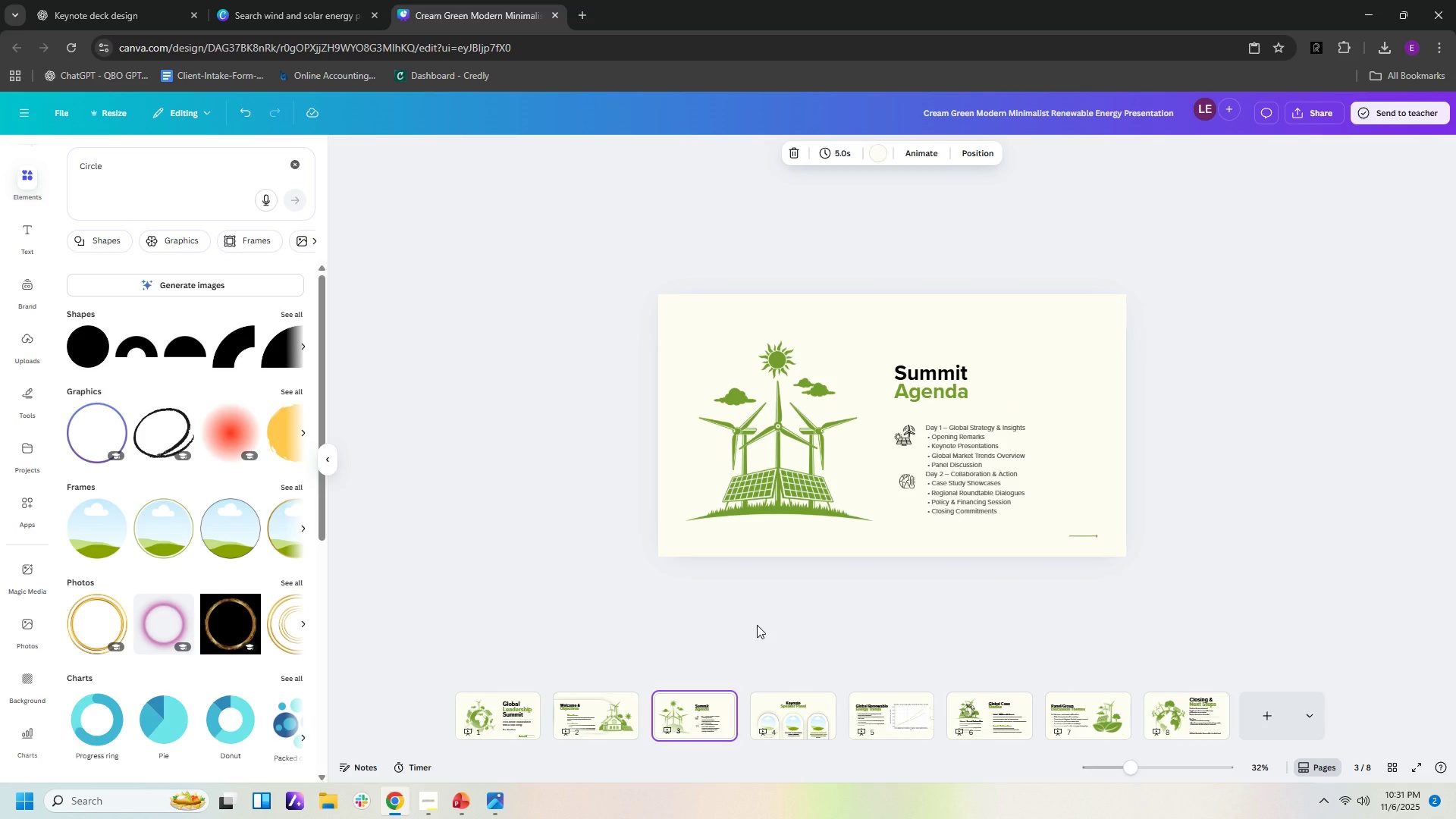 
left_click([517, 717])
 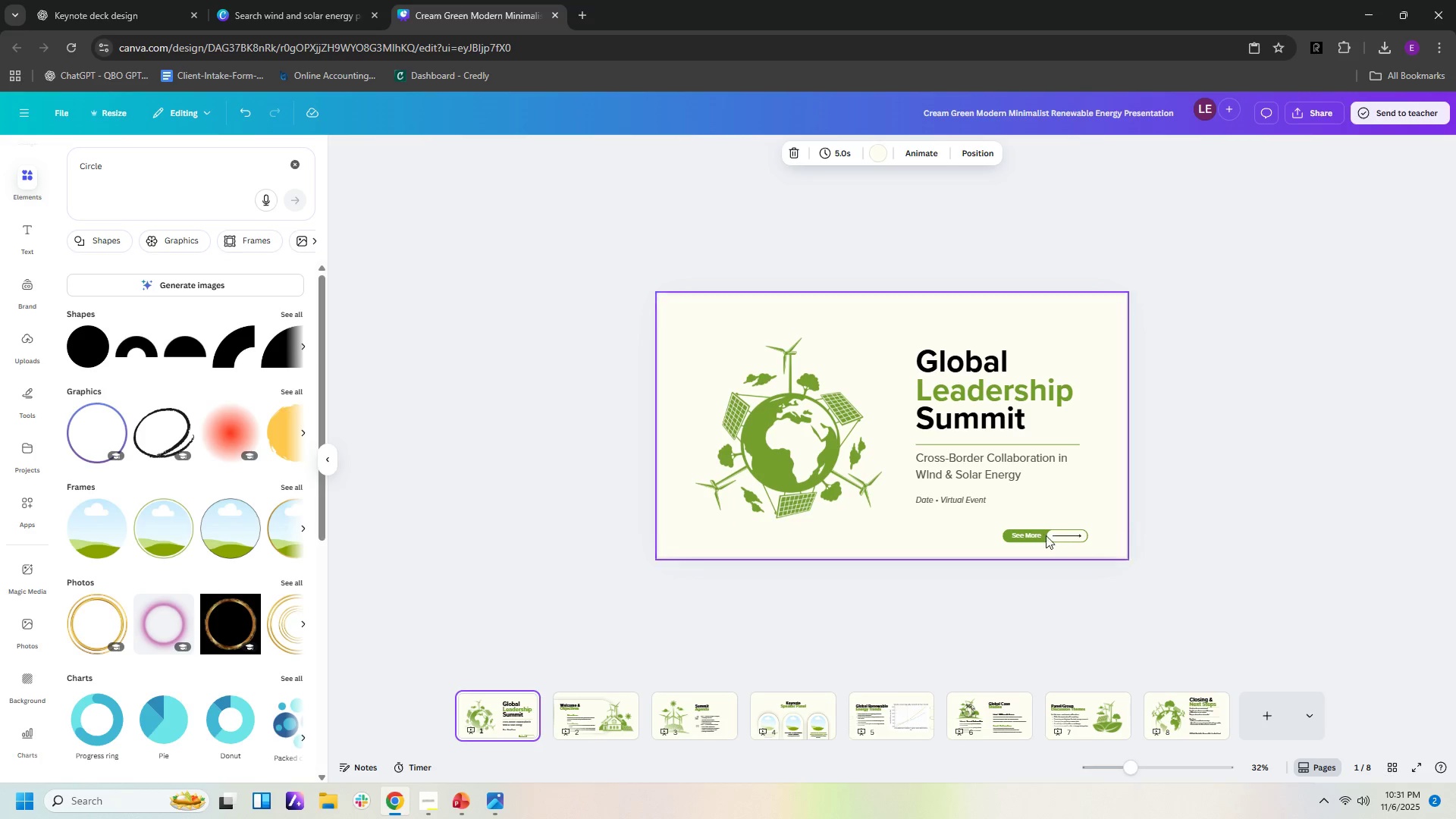 
left_click([952, 503])
 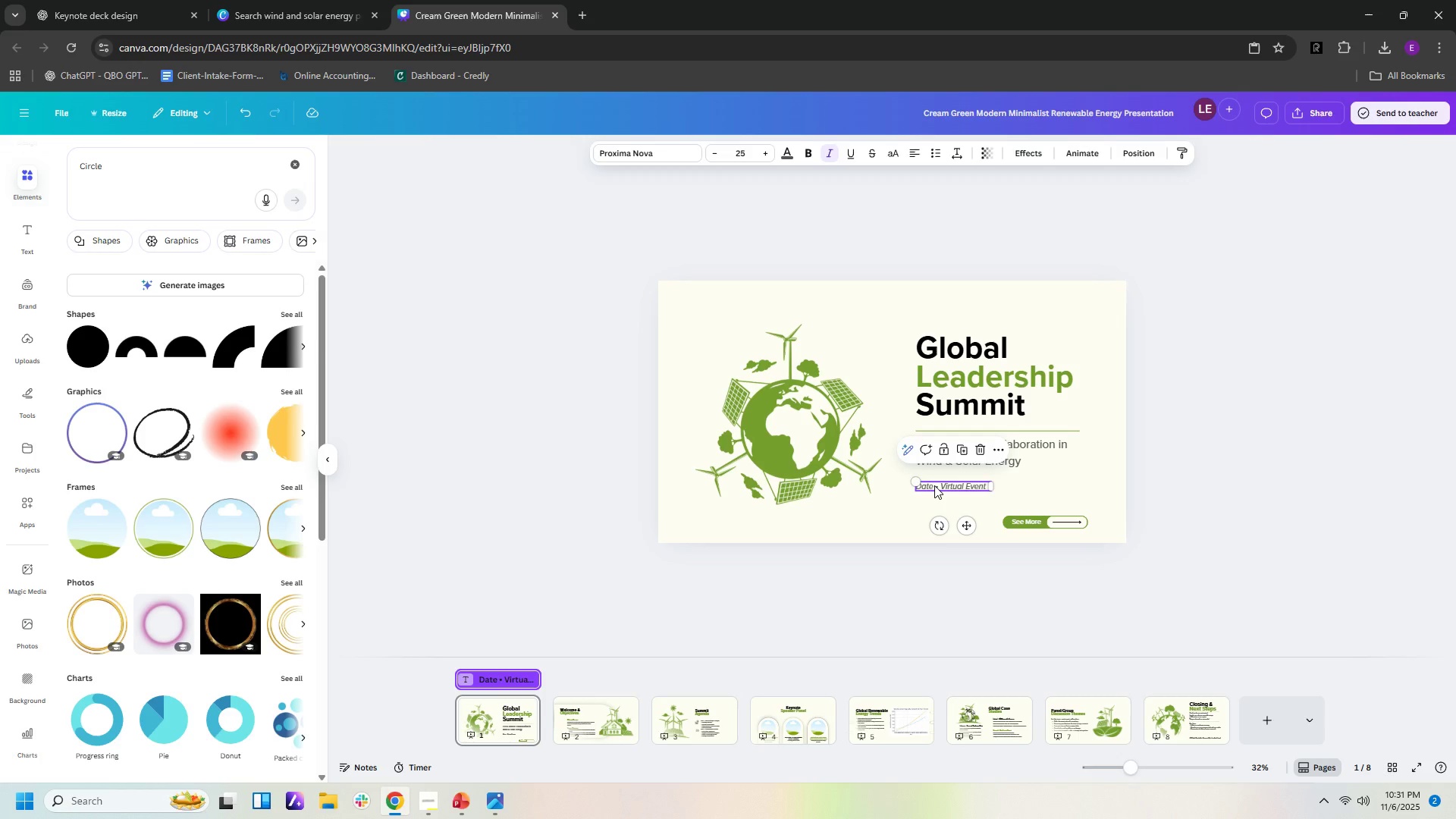 
double_click([934, 485])
 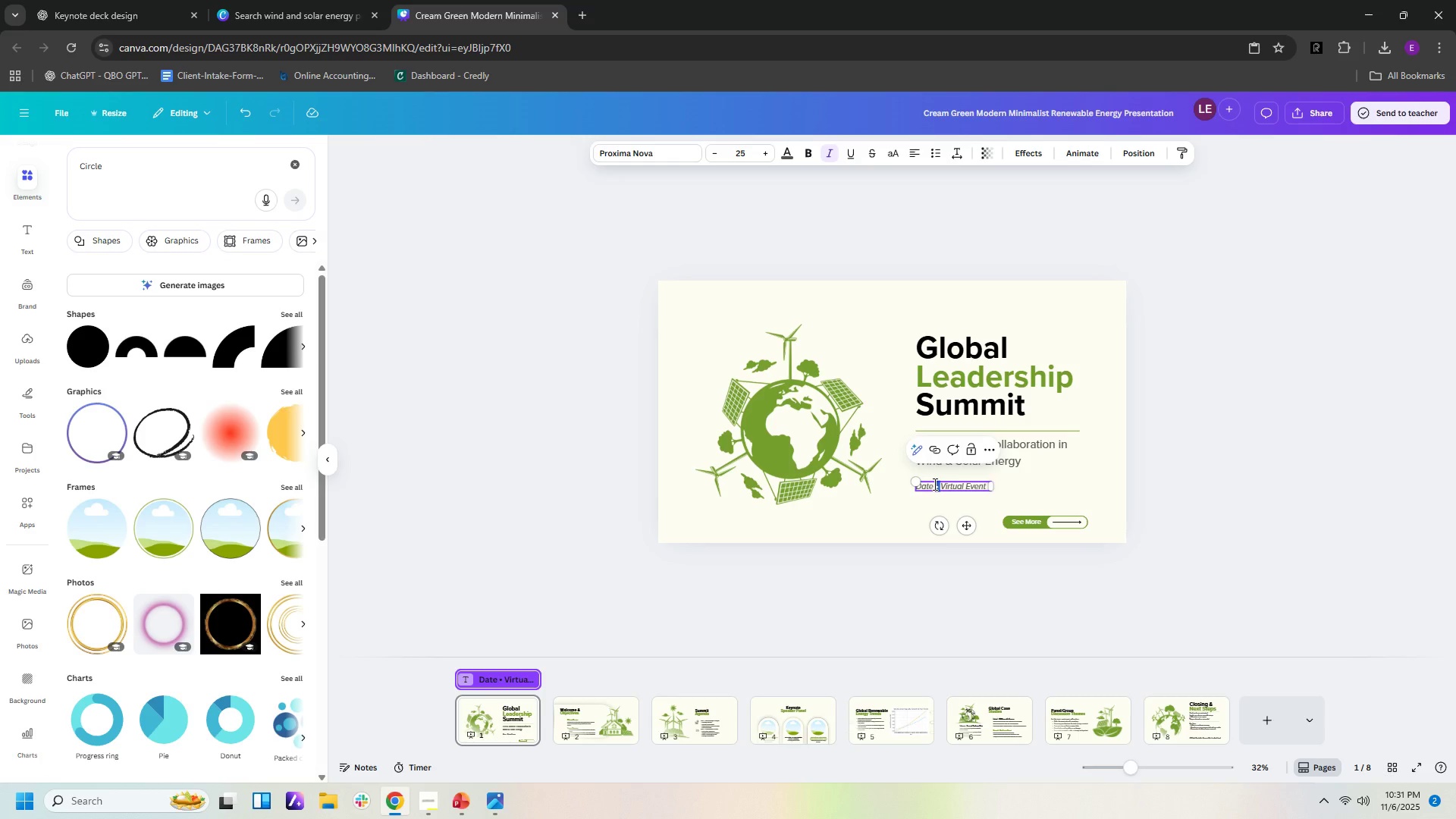 
key(ArrowLeft)
 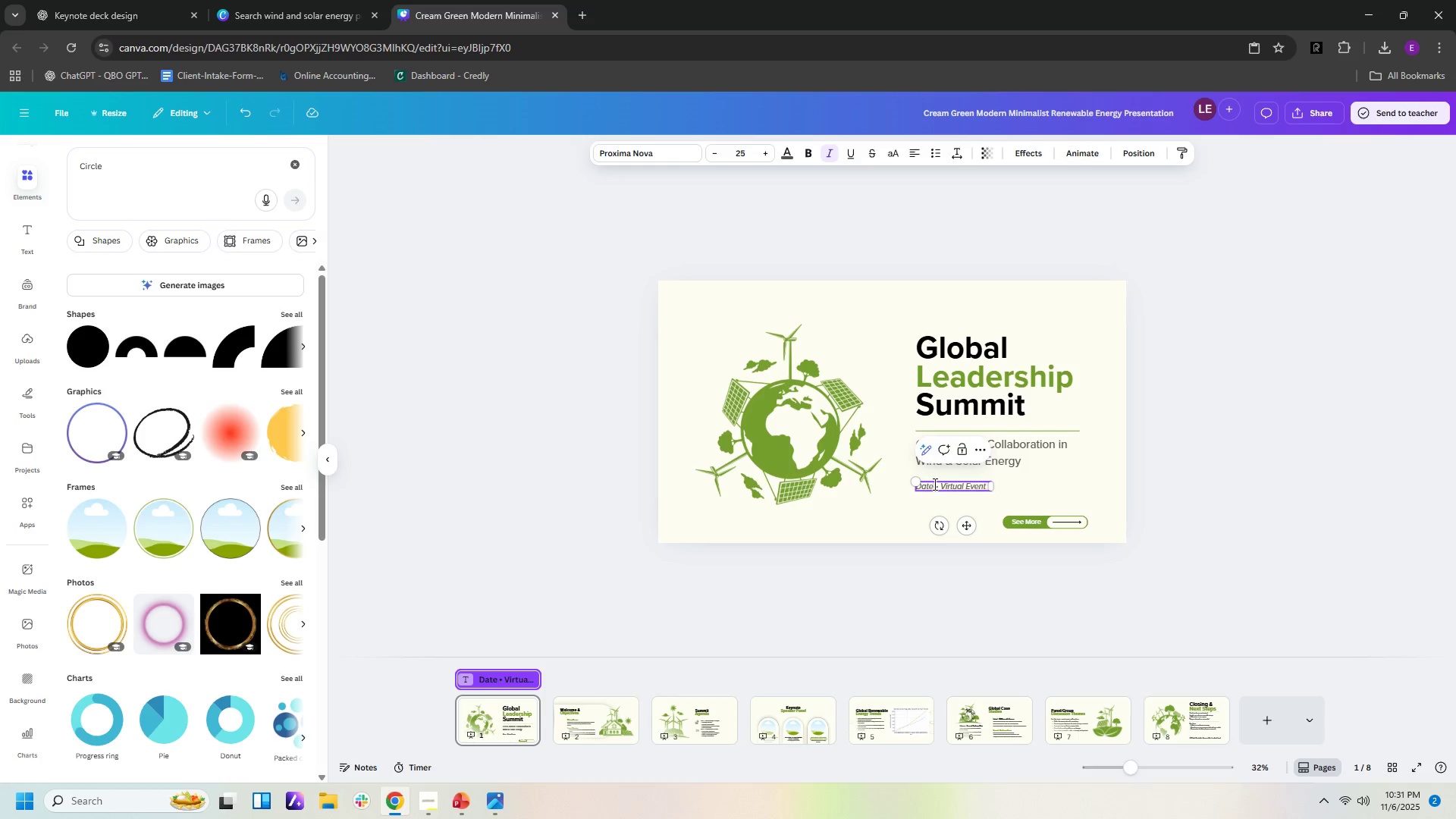 
hold_key(key=ArrowLeft, duration=1.03)
 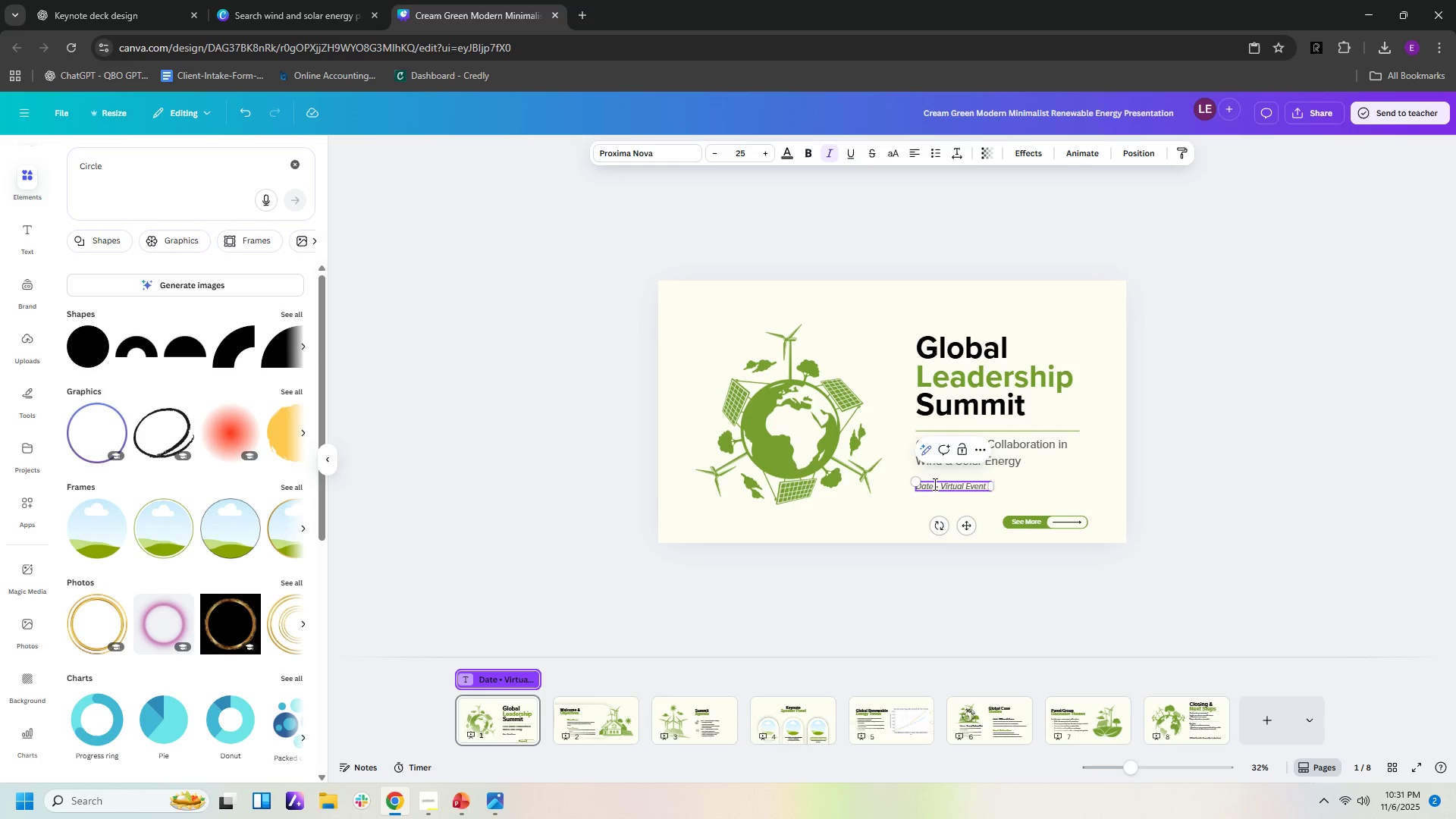 
hold_key(key=ArrowLeft, duration=0.39)
 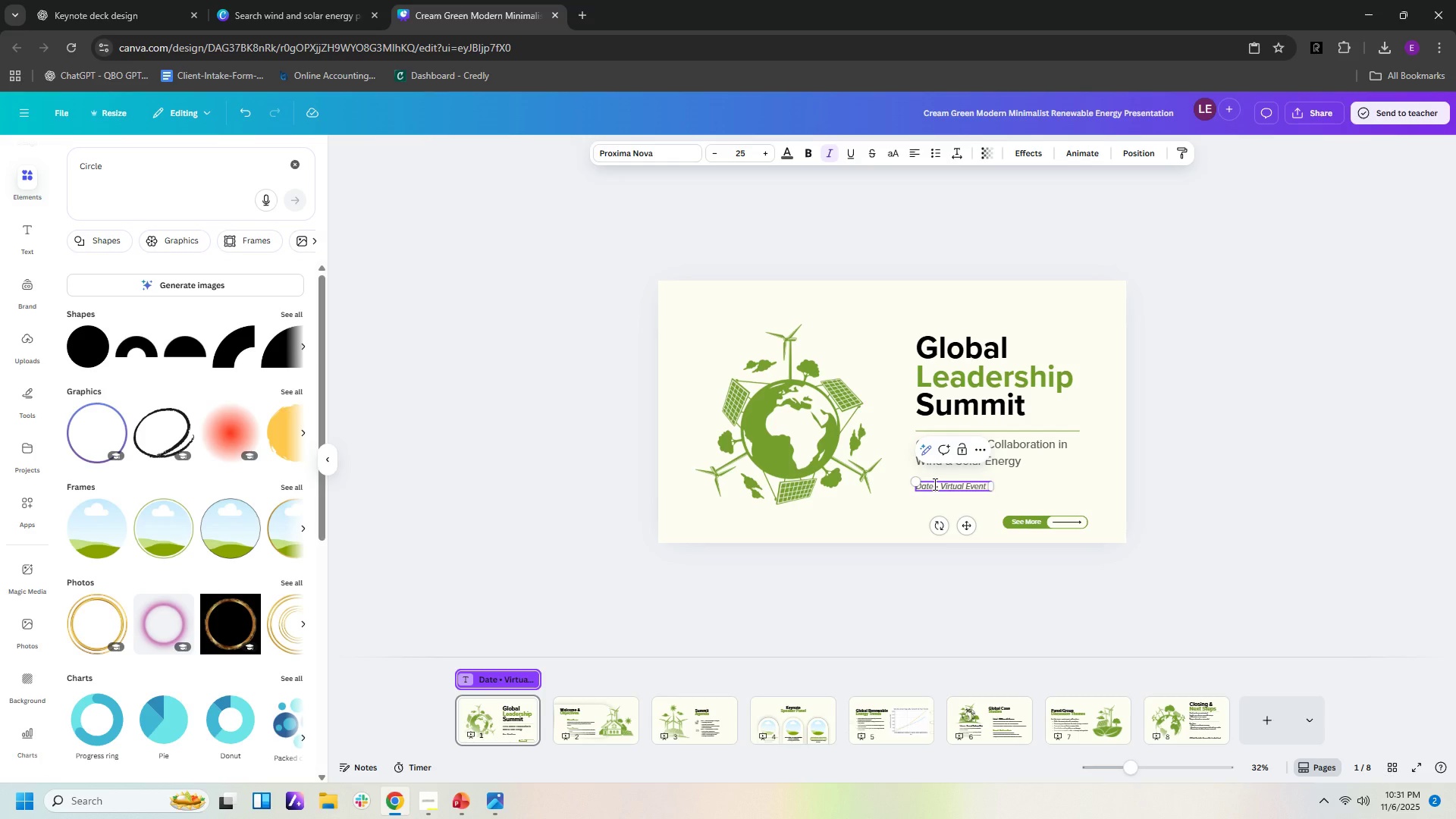 
key(ArrowLeft)
 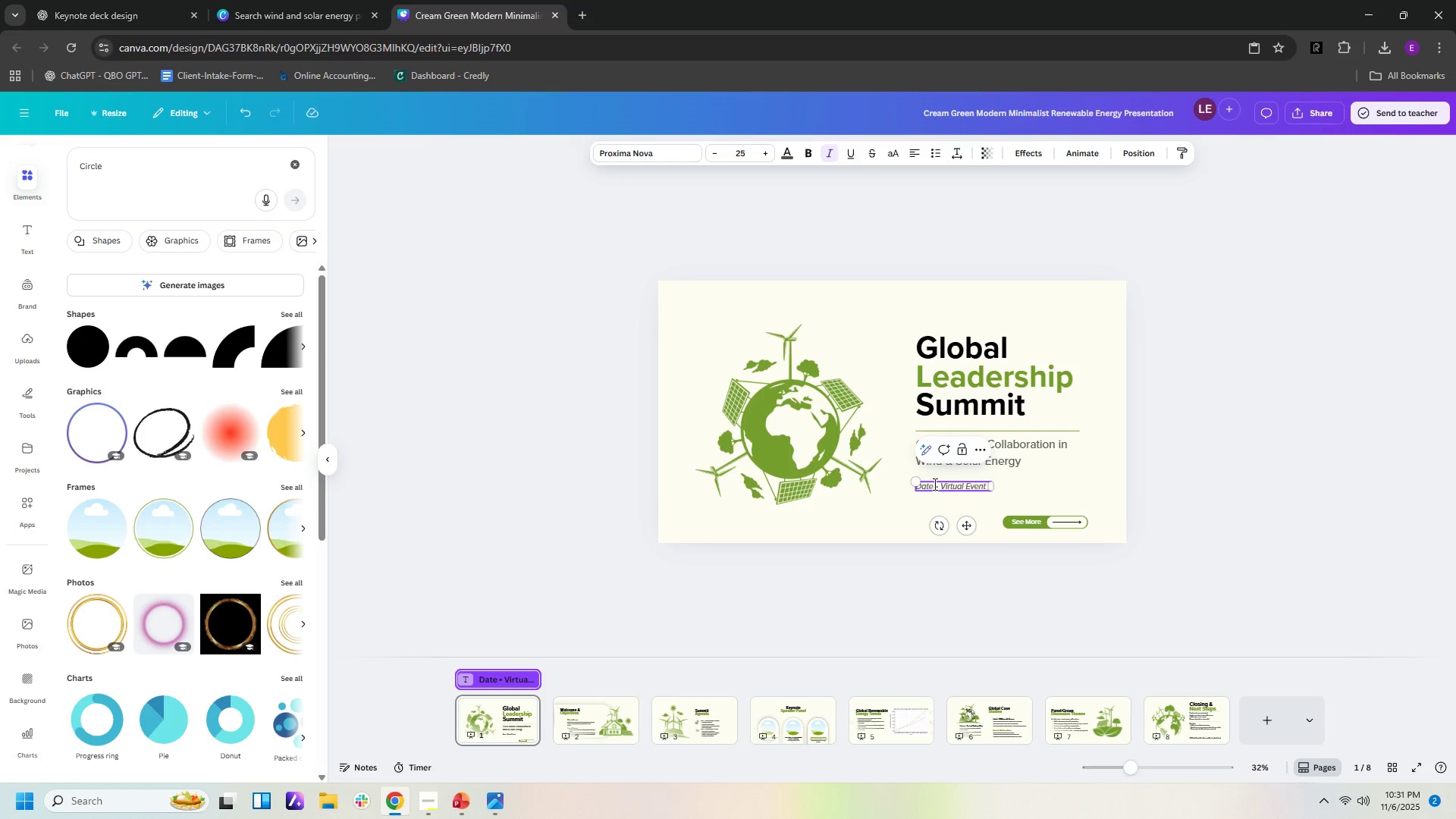 
key(ArrowLeft)
 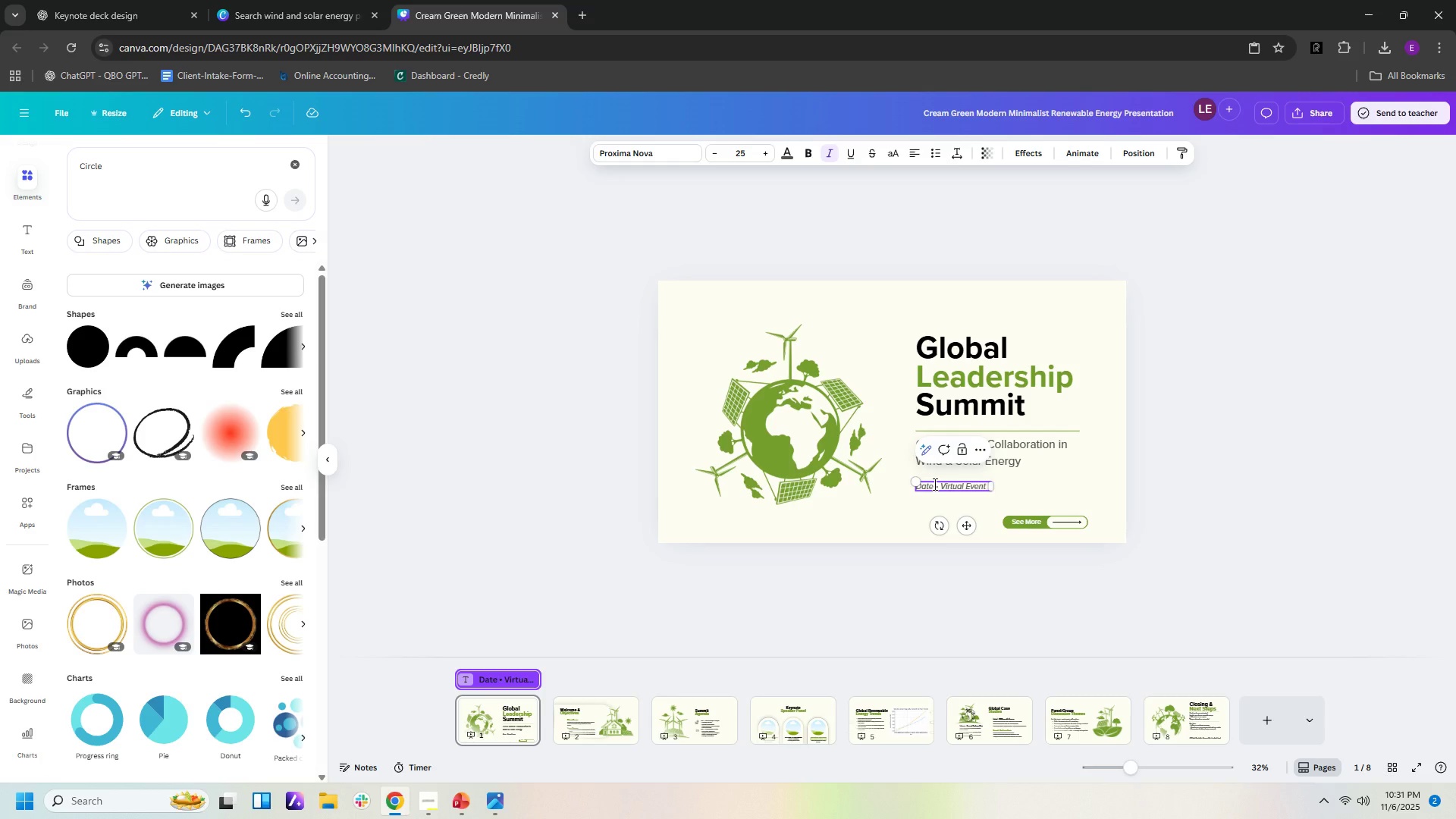 
key(ArrowLeft)
 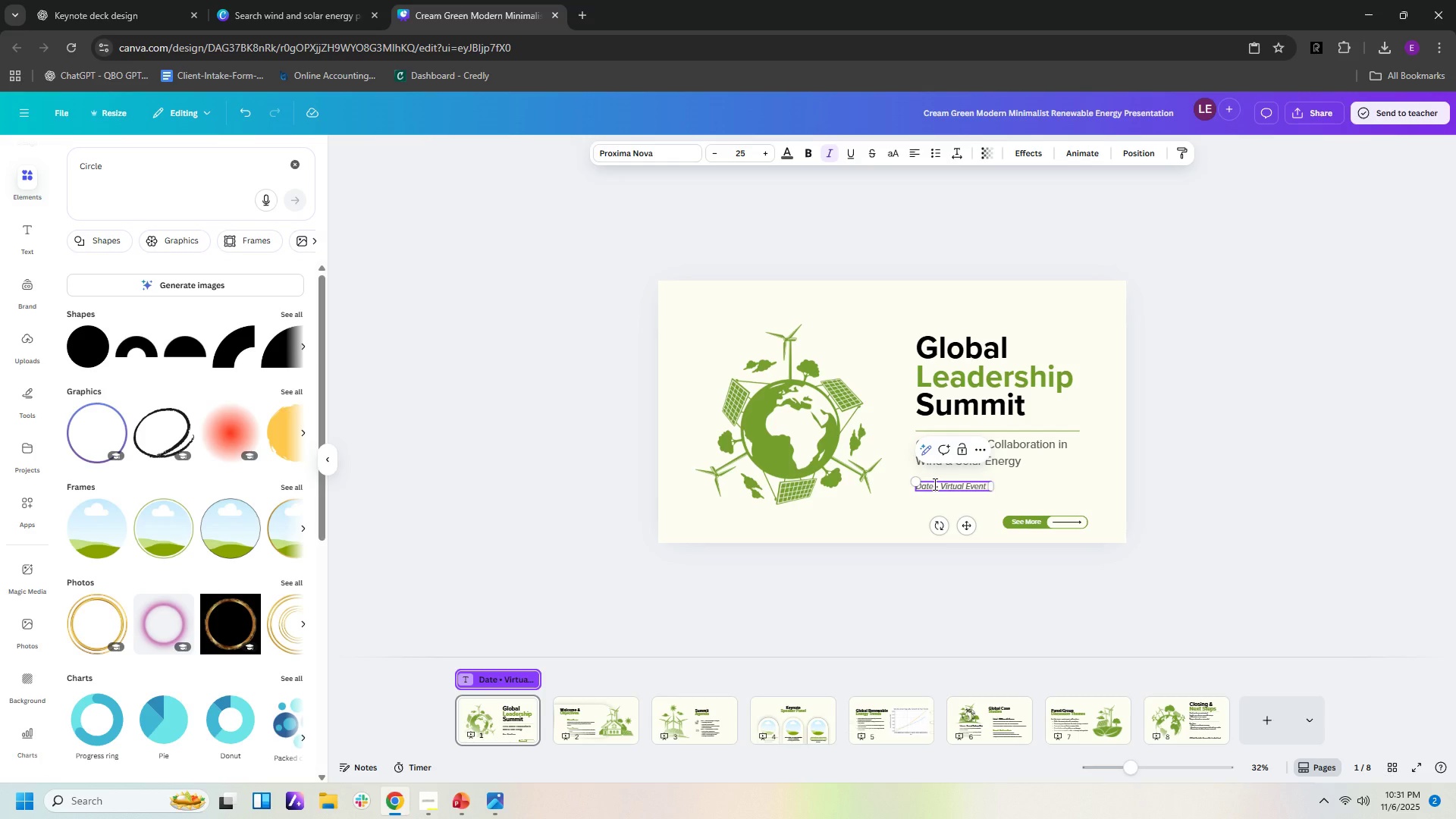 
key(ArrowLeft)
 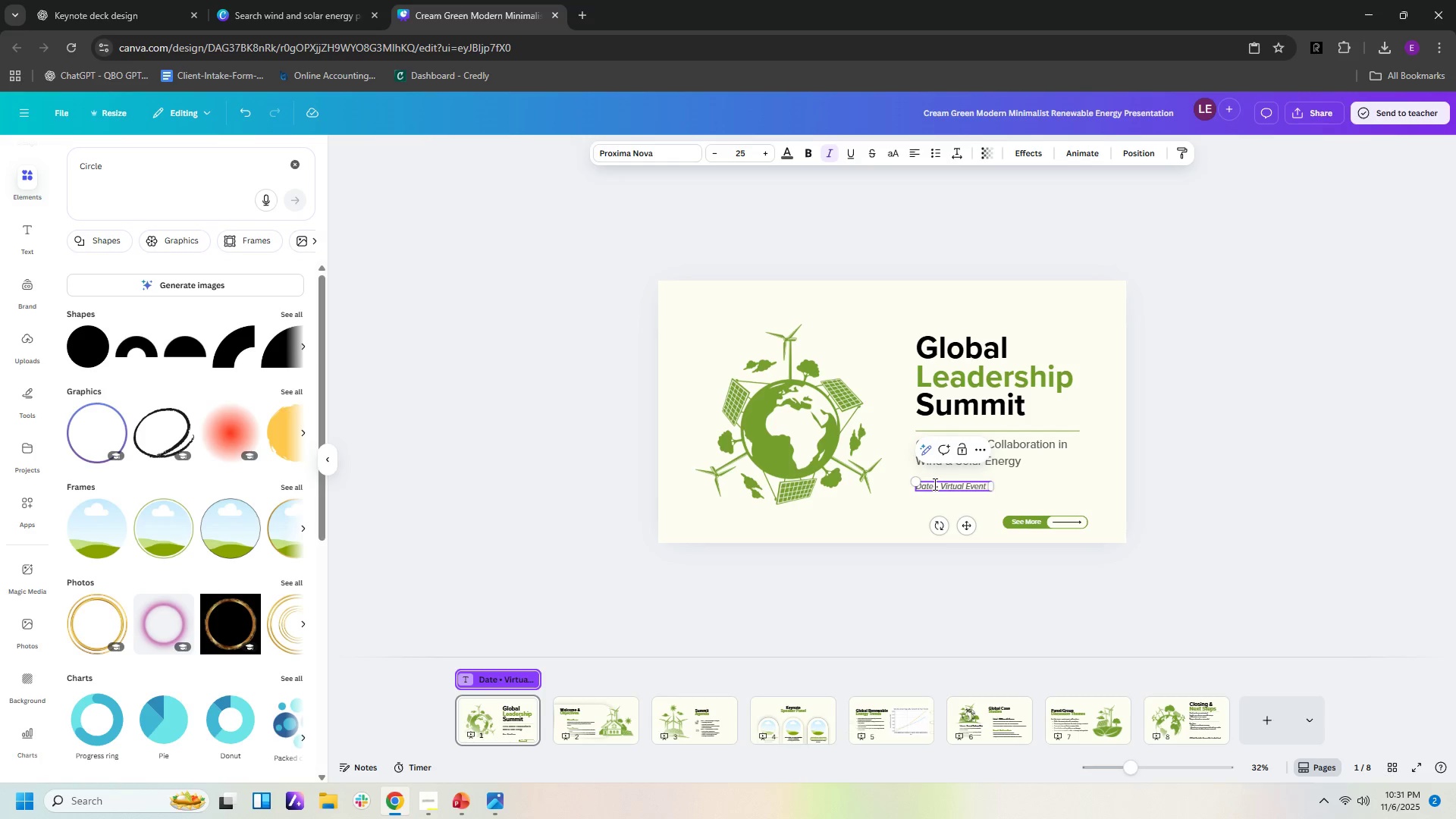 
key(BracketLeft)
 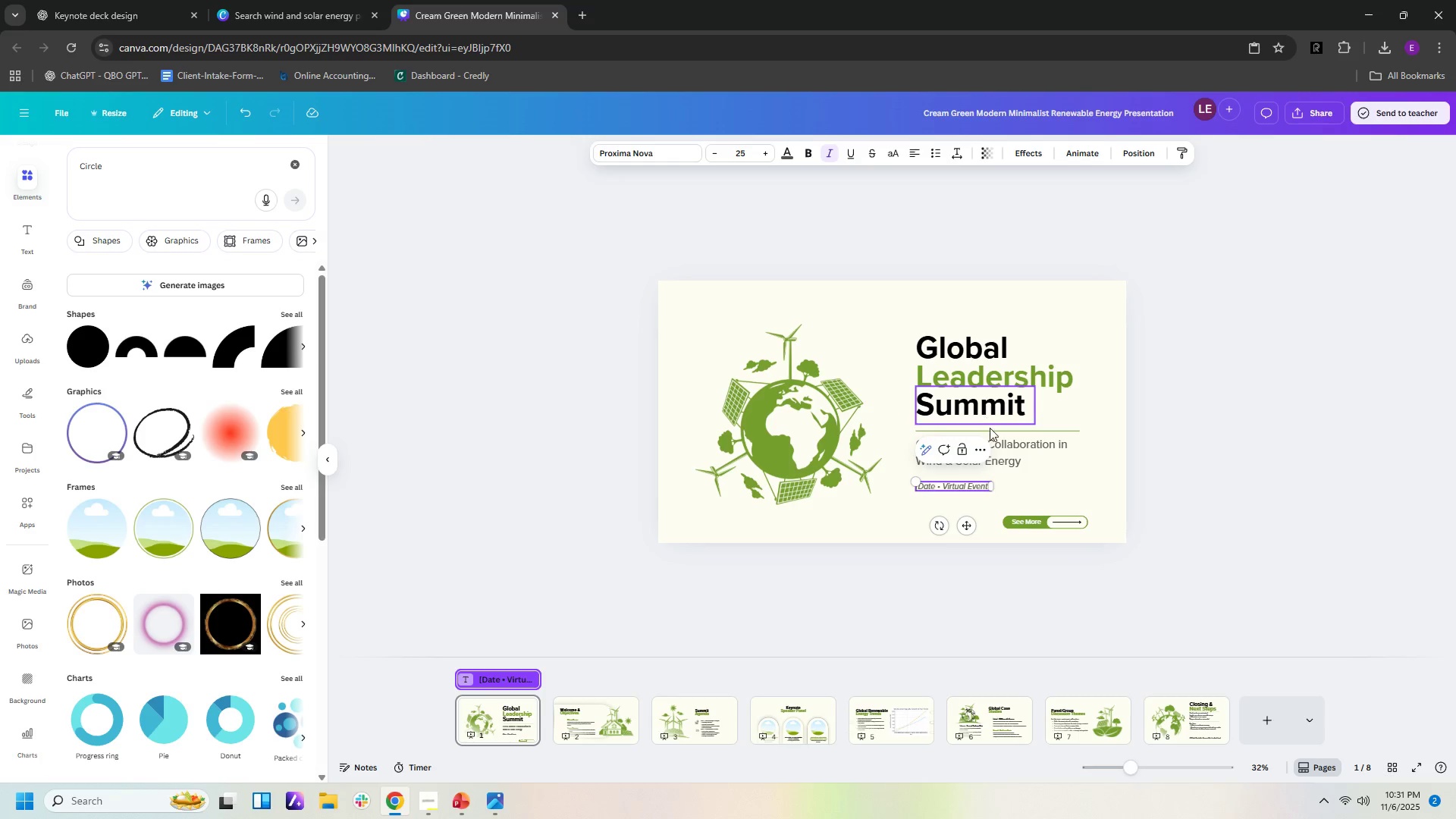 
left_click([1031, 473])
 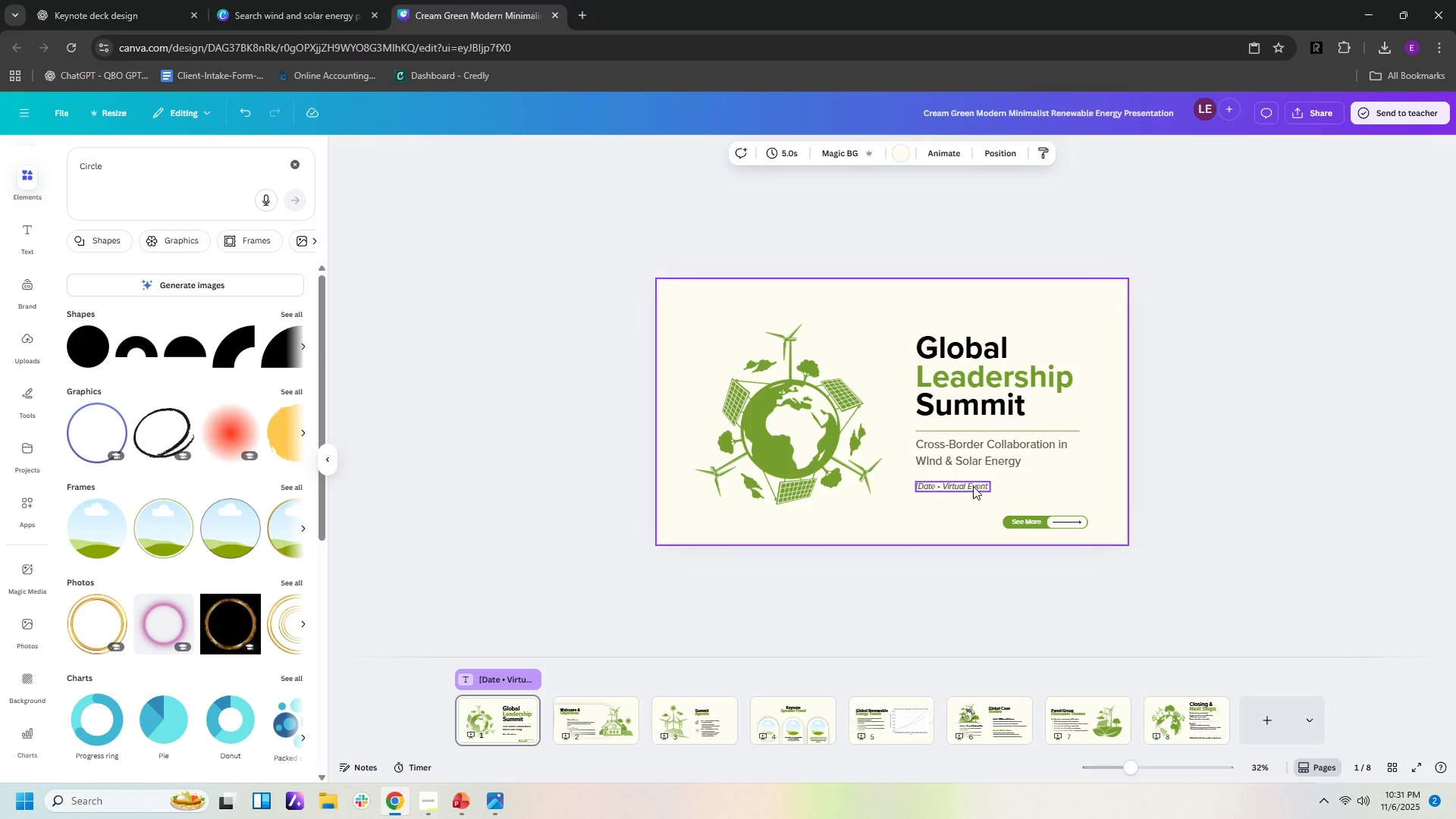 
double_click([973, 486])
 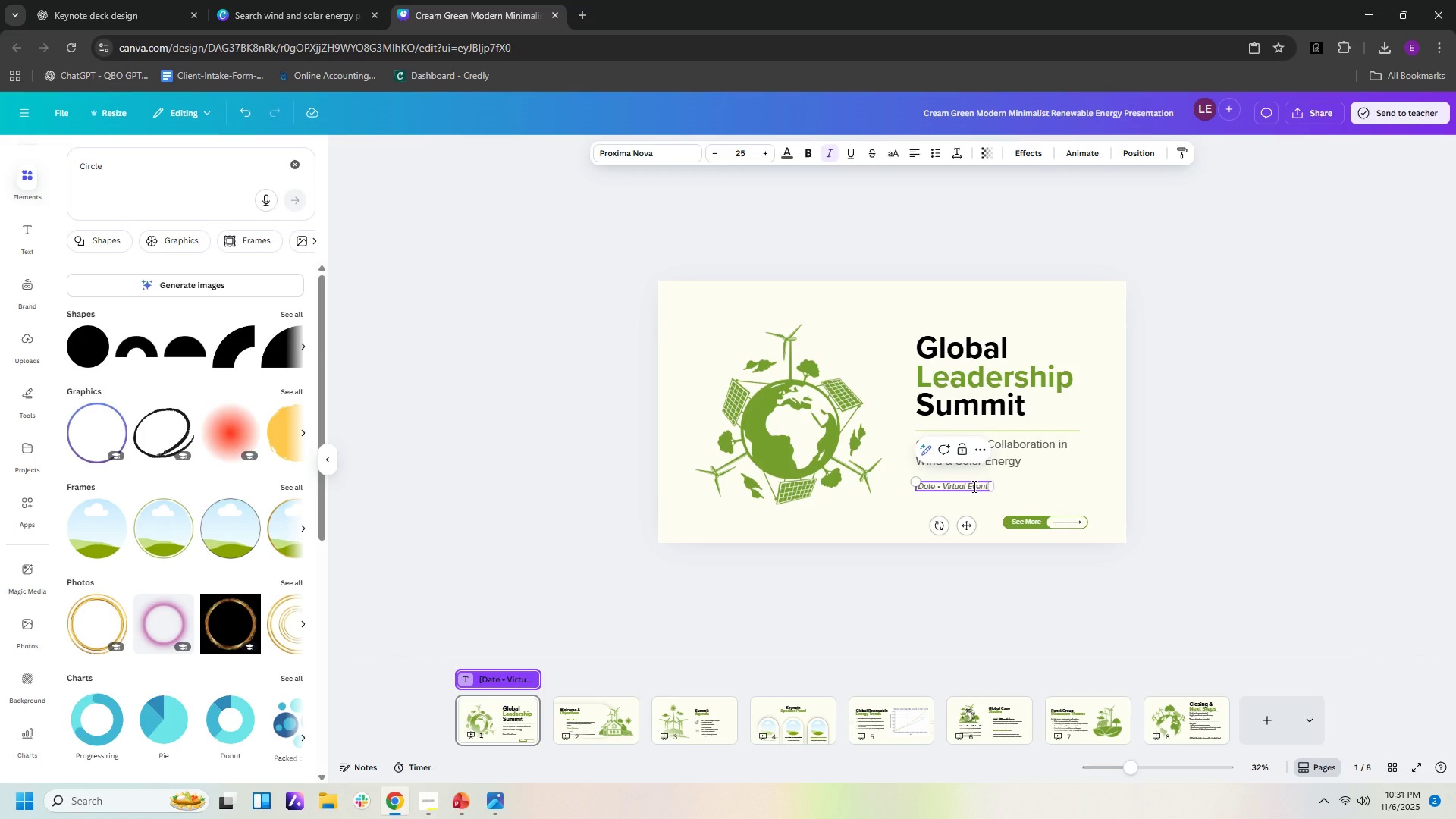 
hold_key(key=ArrowRight, duration=0.96)
 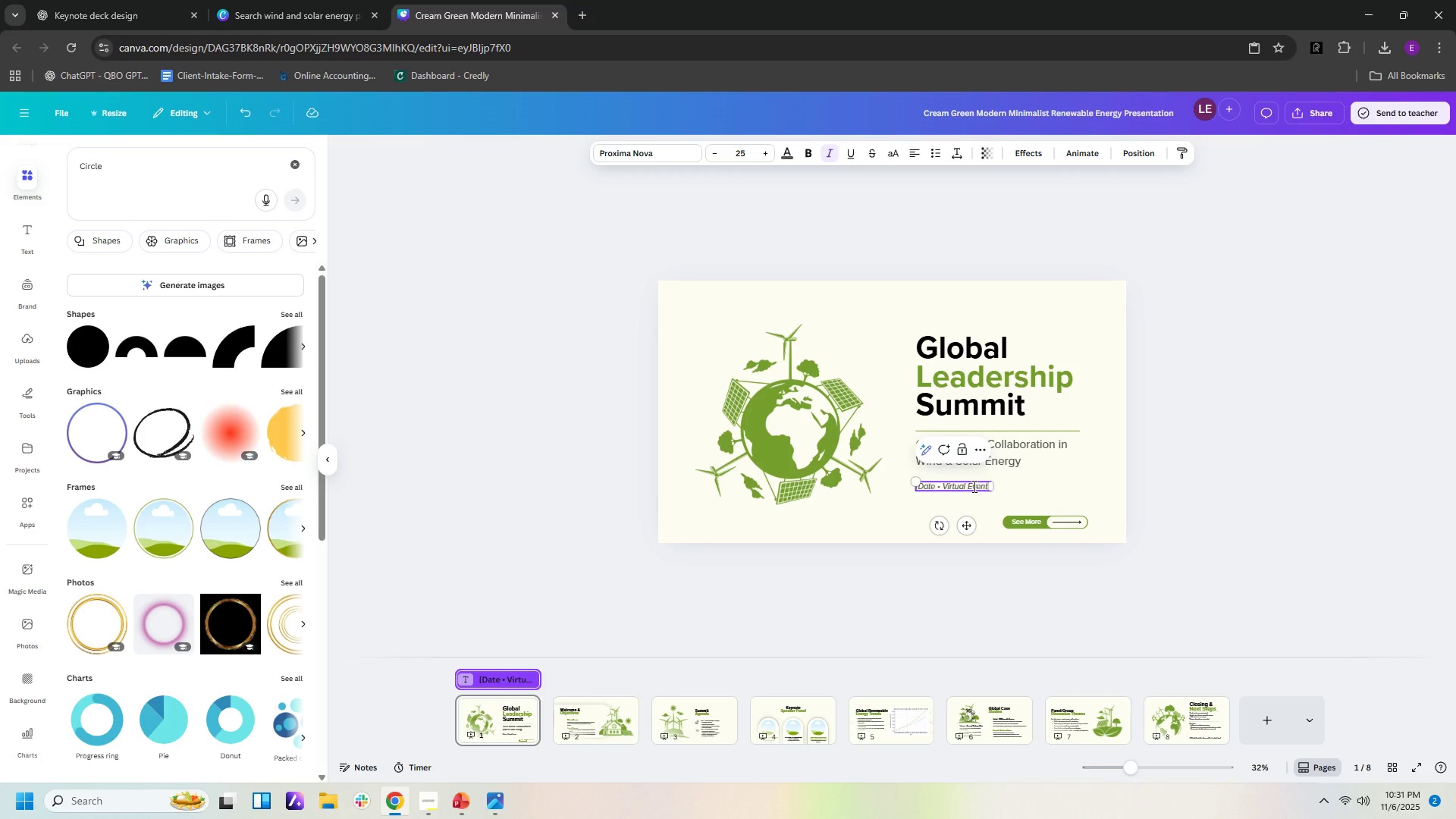 
hold_key(key=ArrowRight, duration=5.65)
 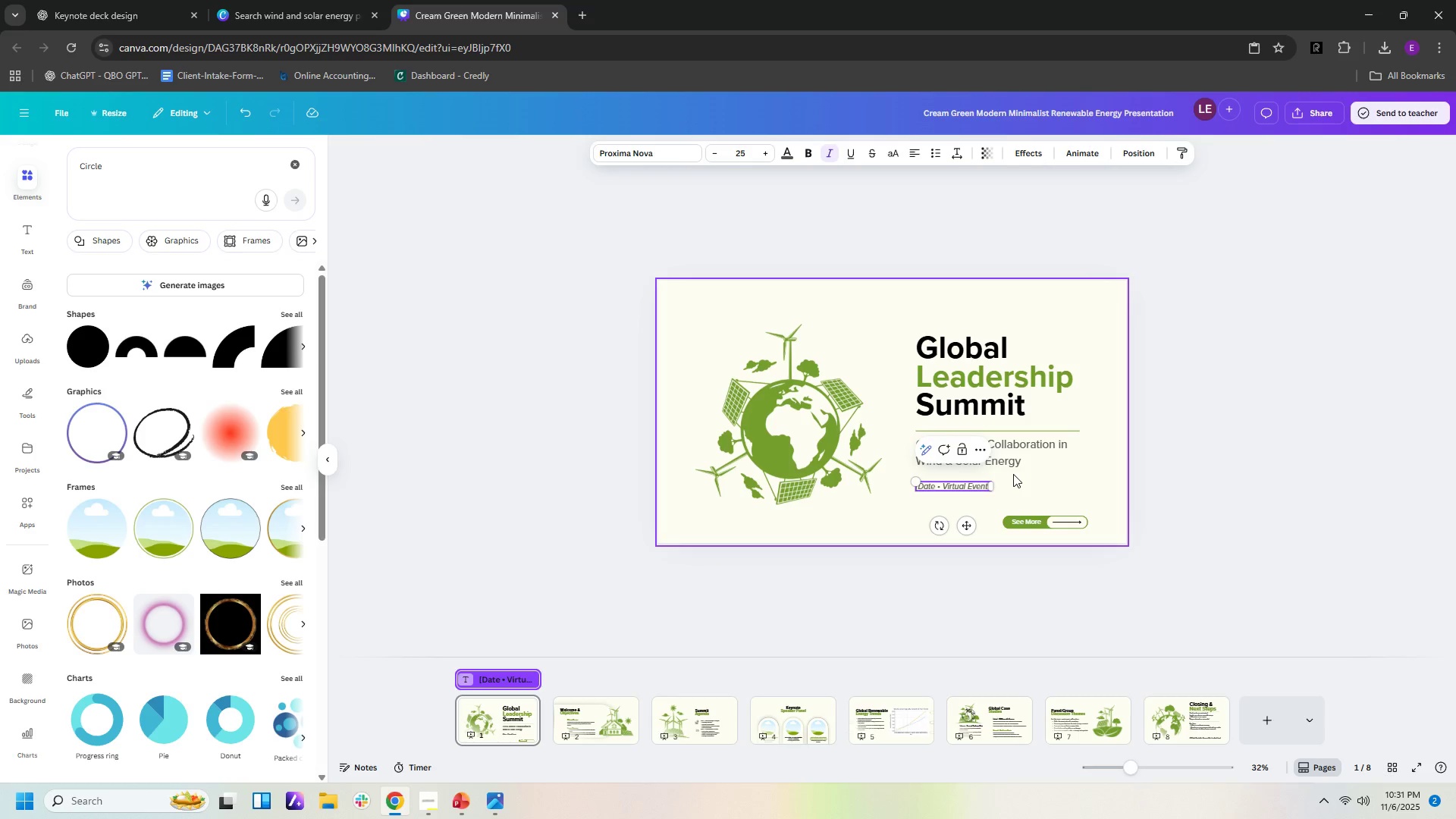 
key(Shift+ShiftLeft)
 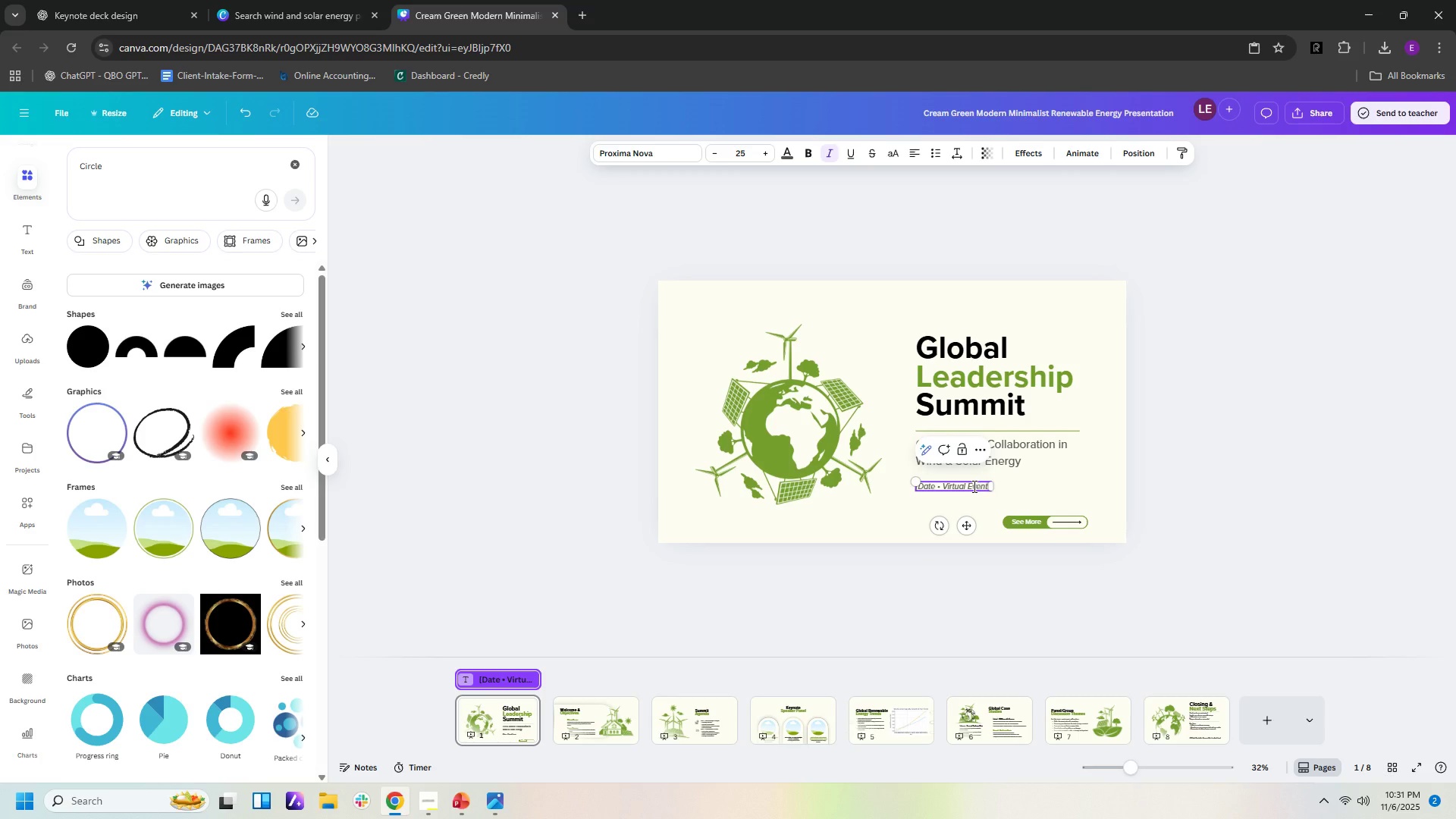 
key(Quote)
 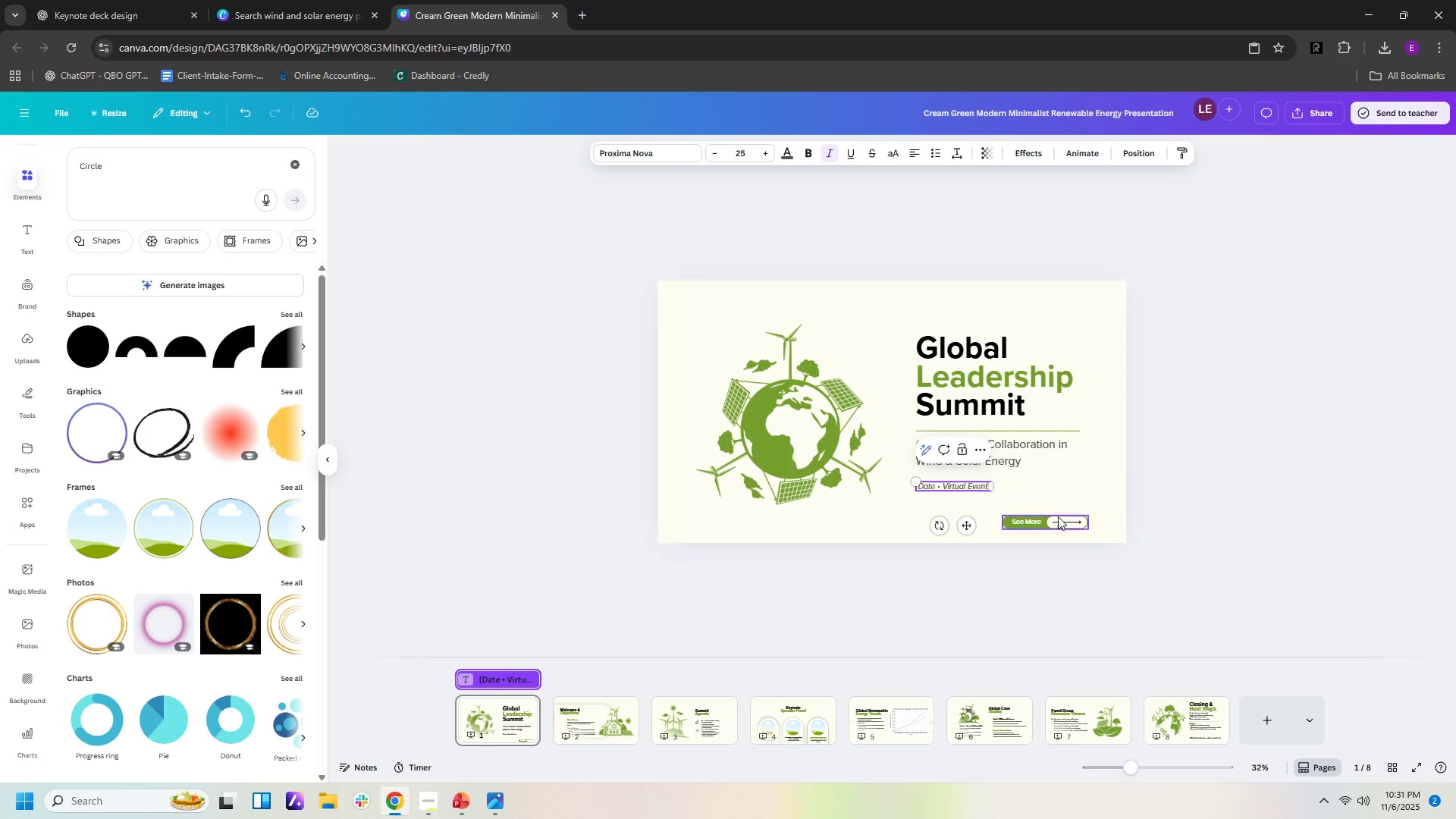 
left_click([1062, 499])
 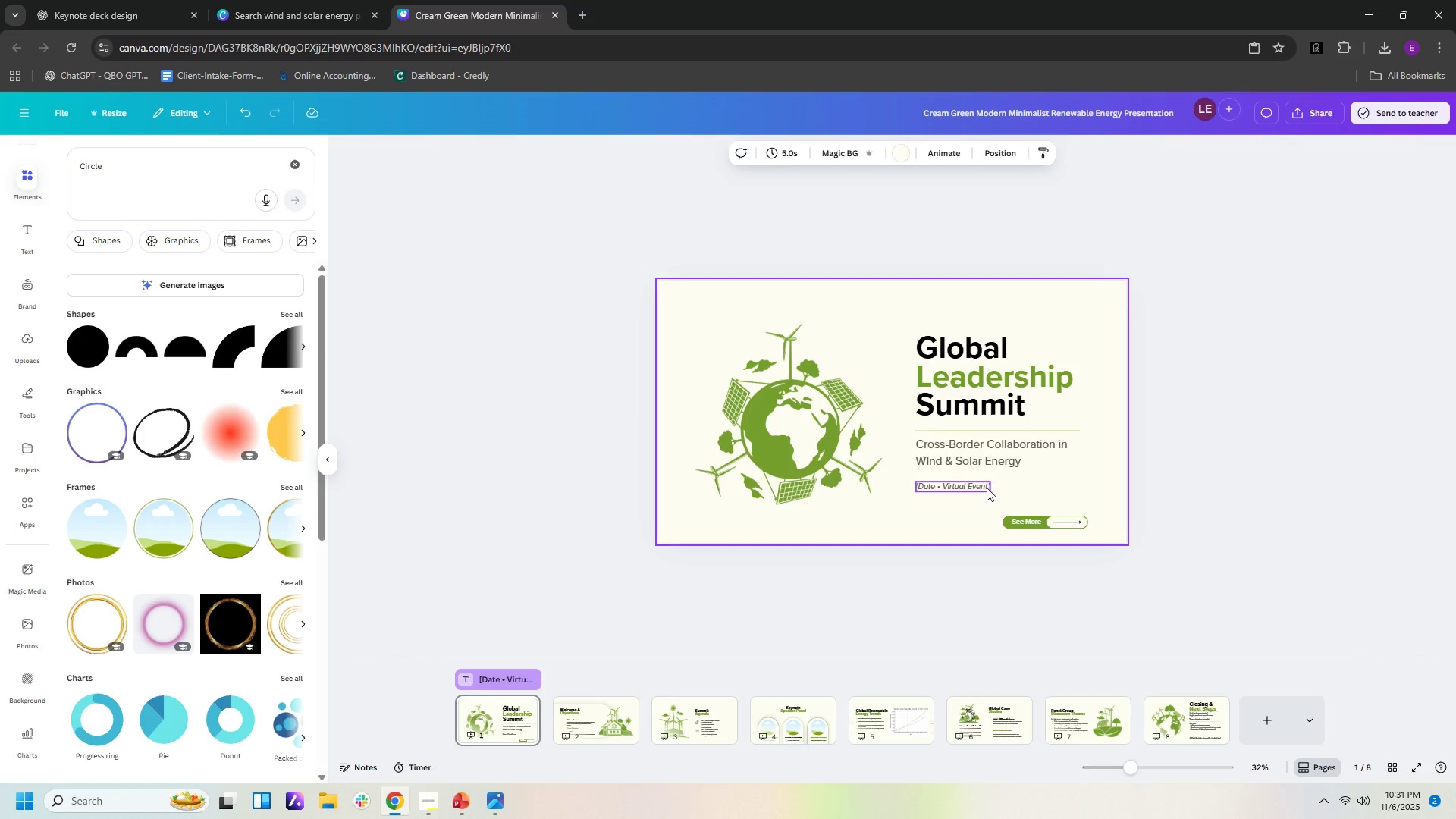 
double_click([987, 488])
 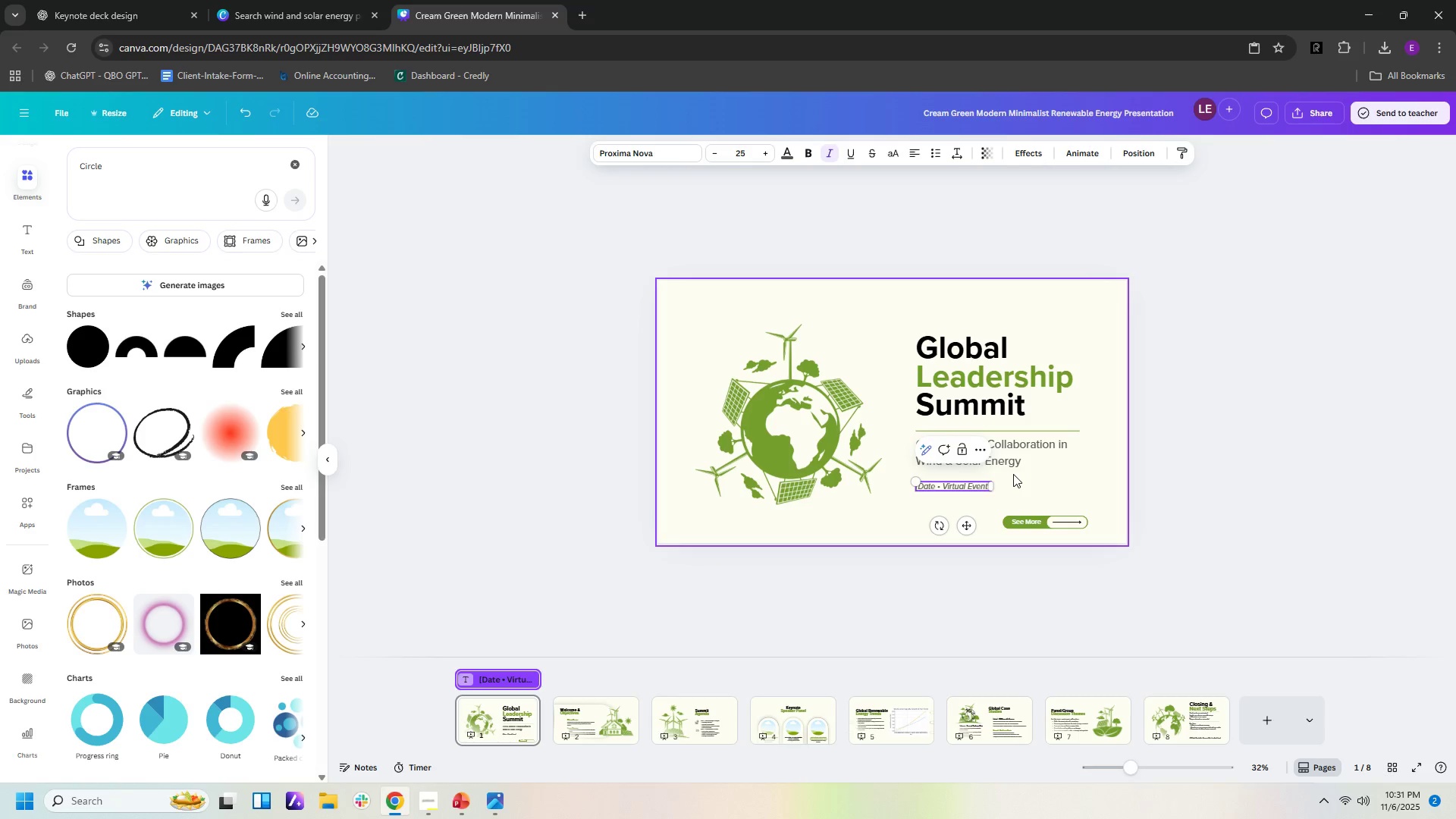 
key(Backspace)
 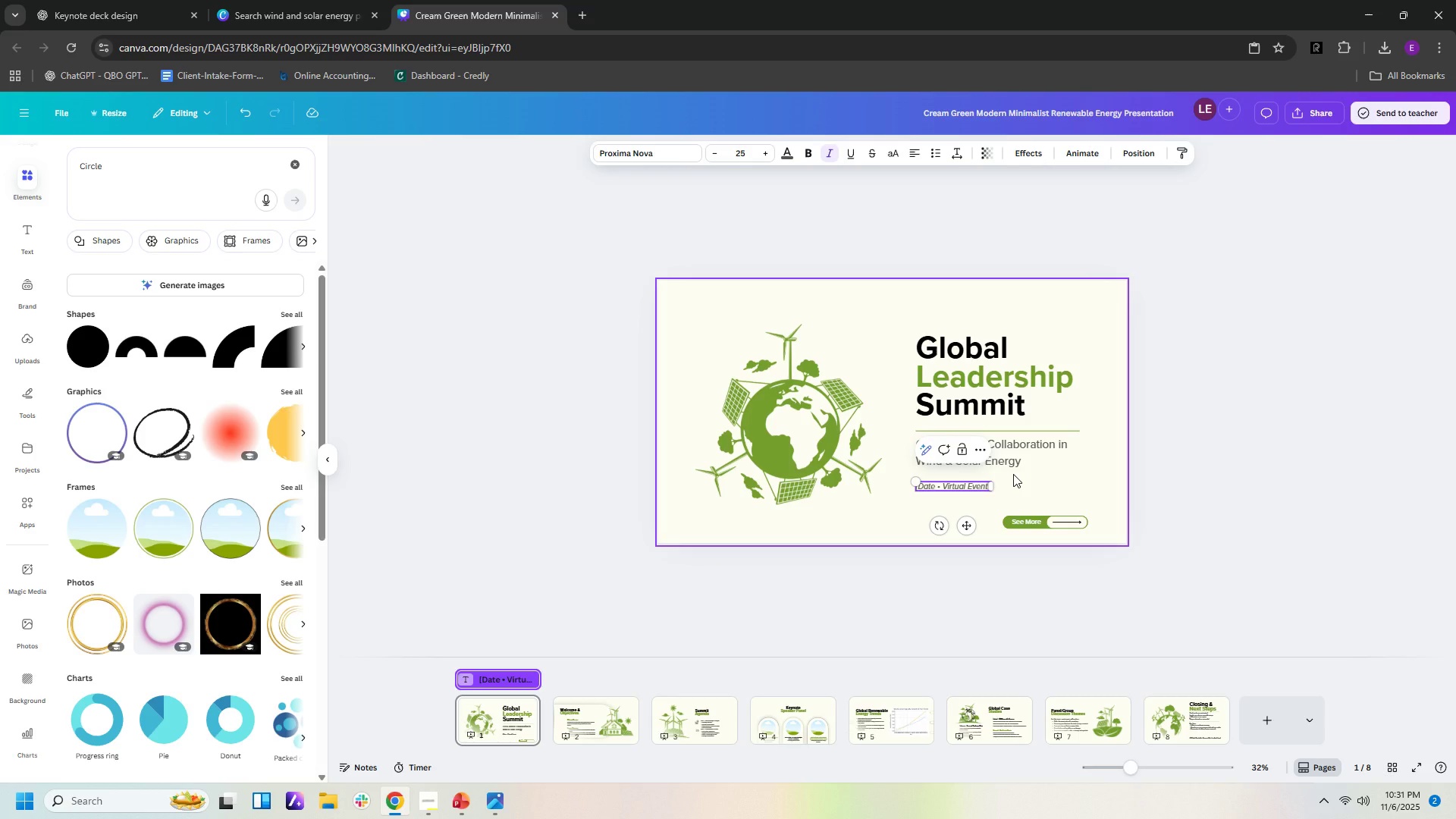 
key(Shift+ShiftLeft)
 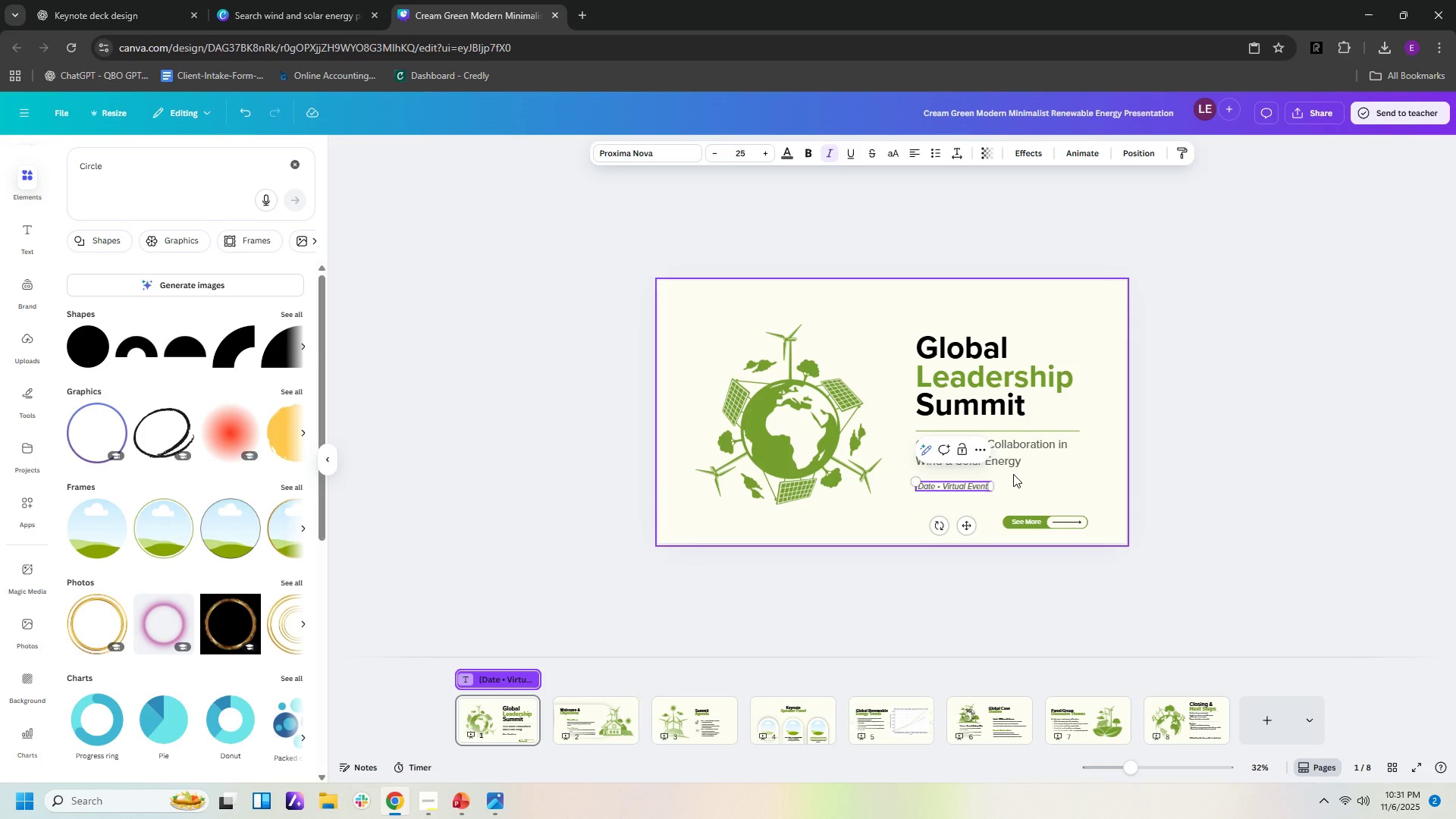 
key(Shift+0)
 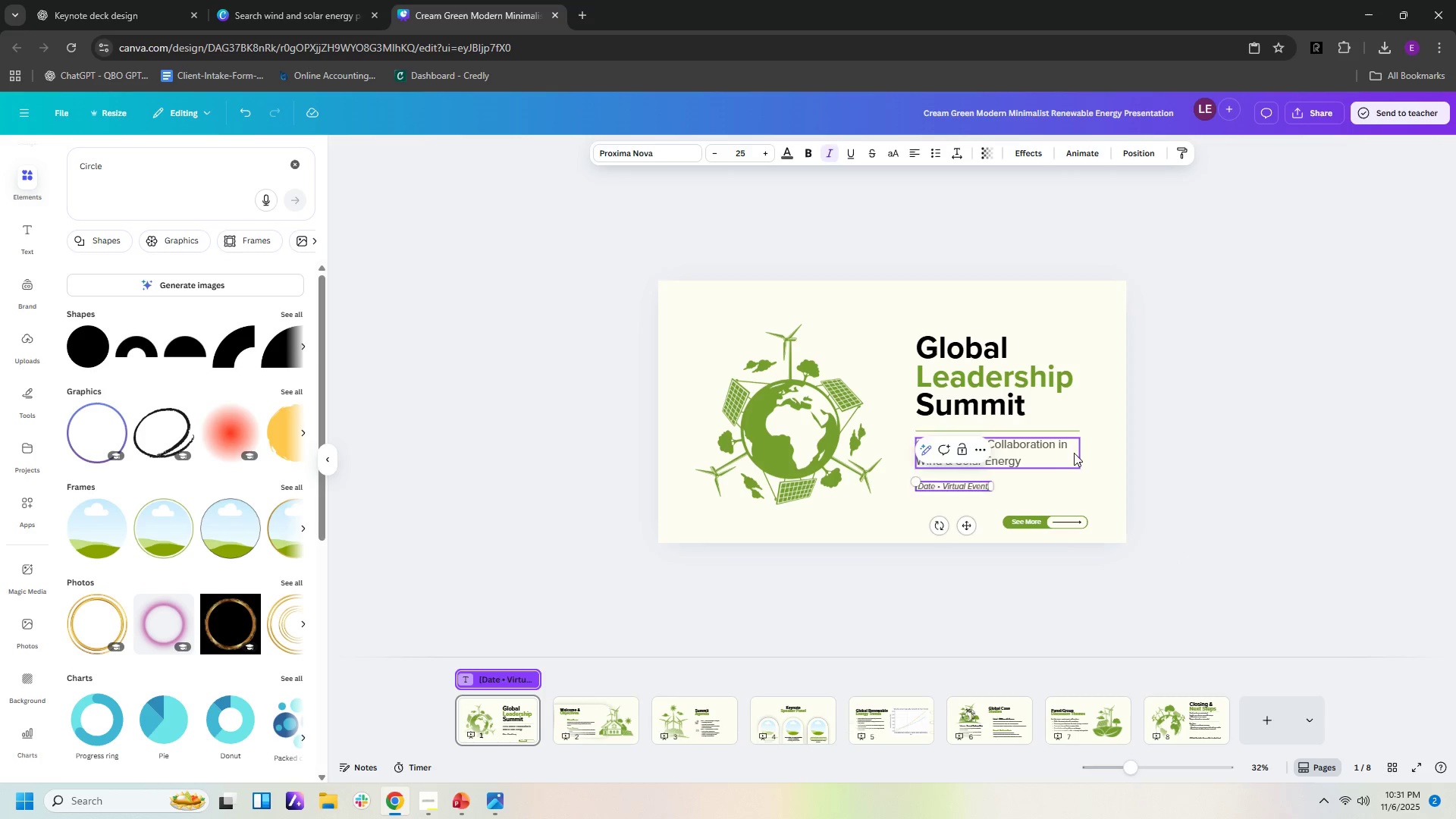 
left_click([1074, 453])
 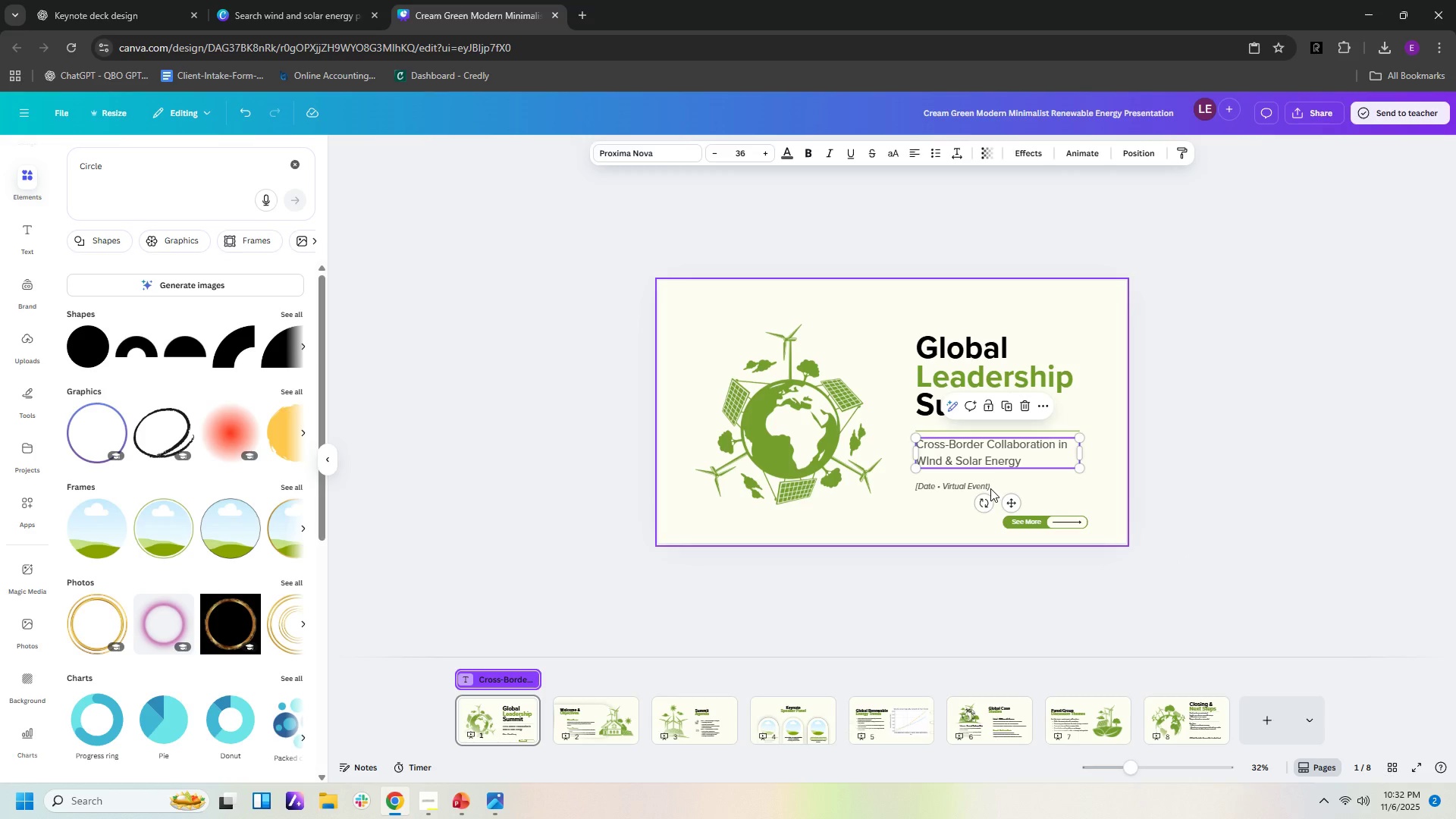 
double_click([990, 488])
 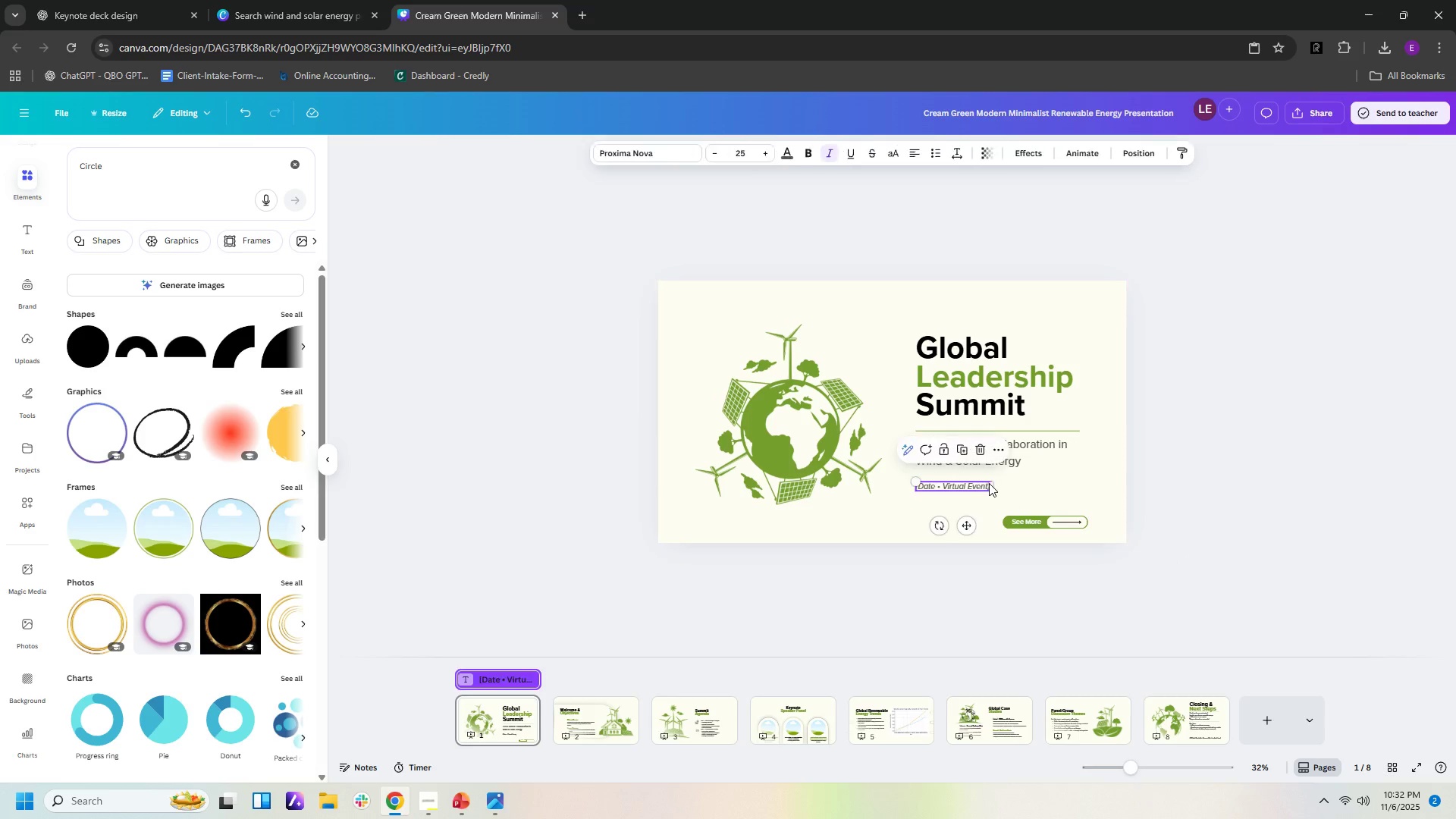 
double_click([989, 483])
 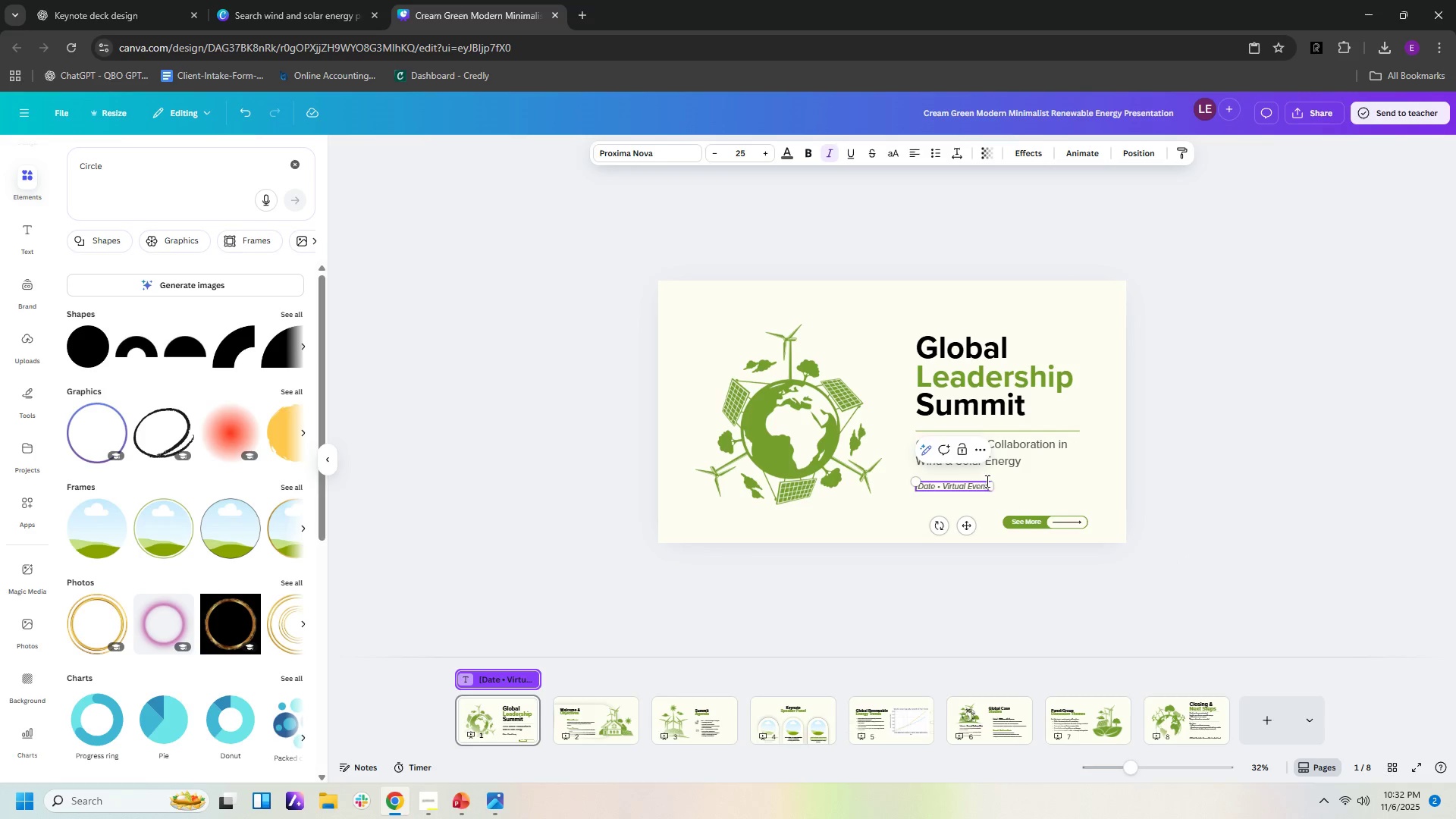 
left_click([986, 481])
 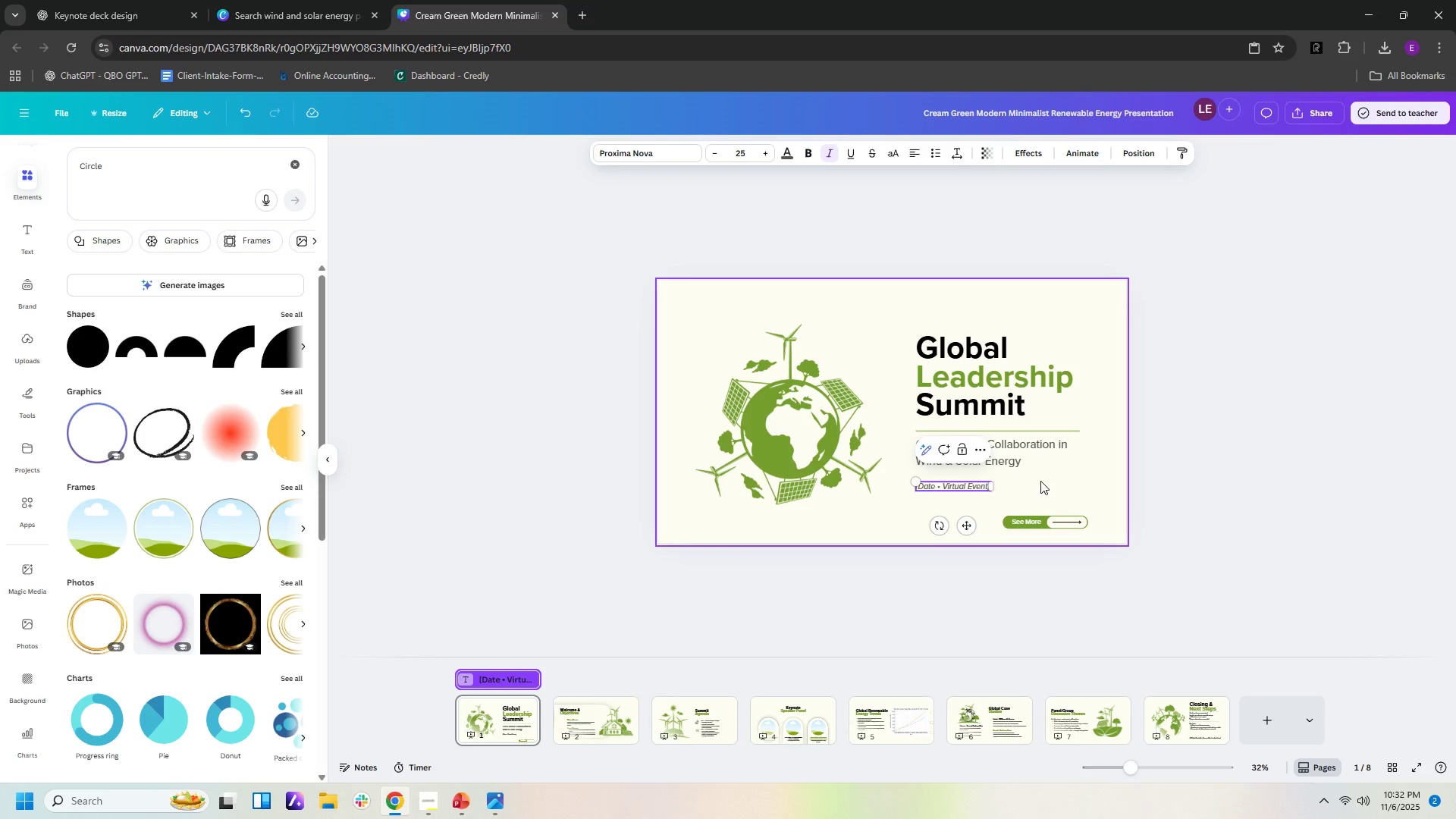 
key(ArrowRight)
 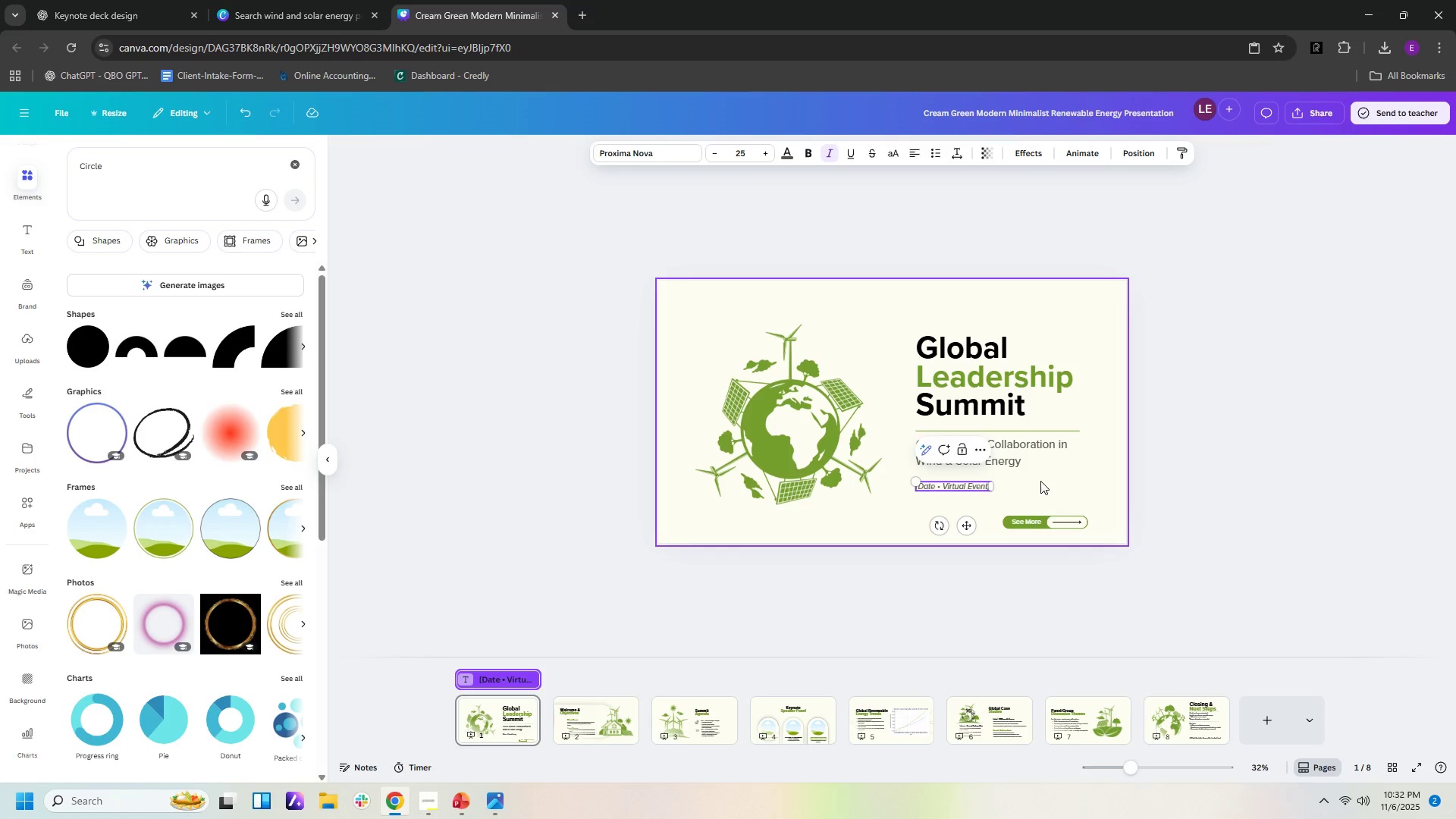 
key(ArrowRight)
 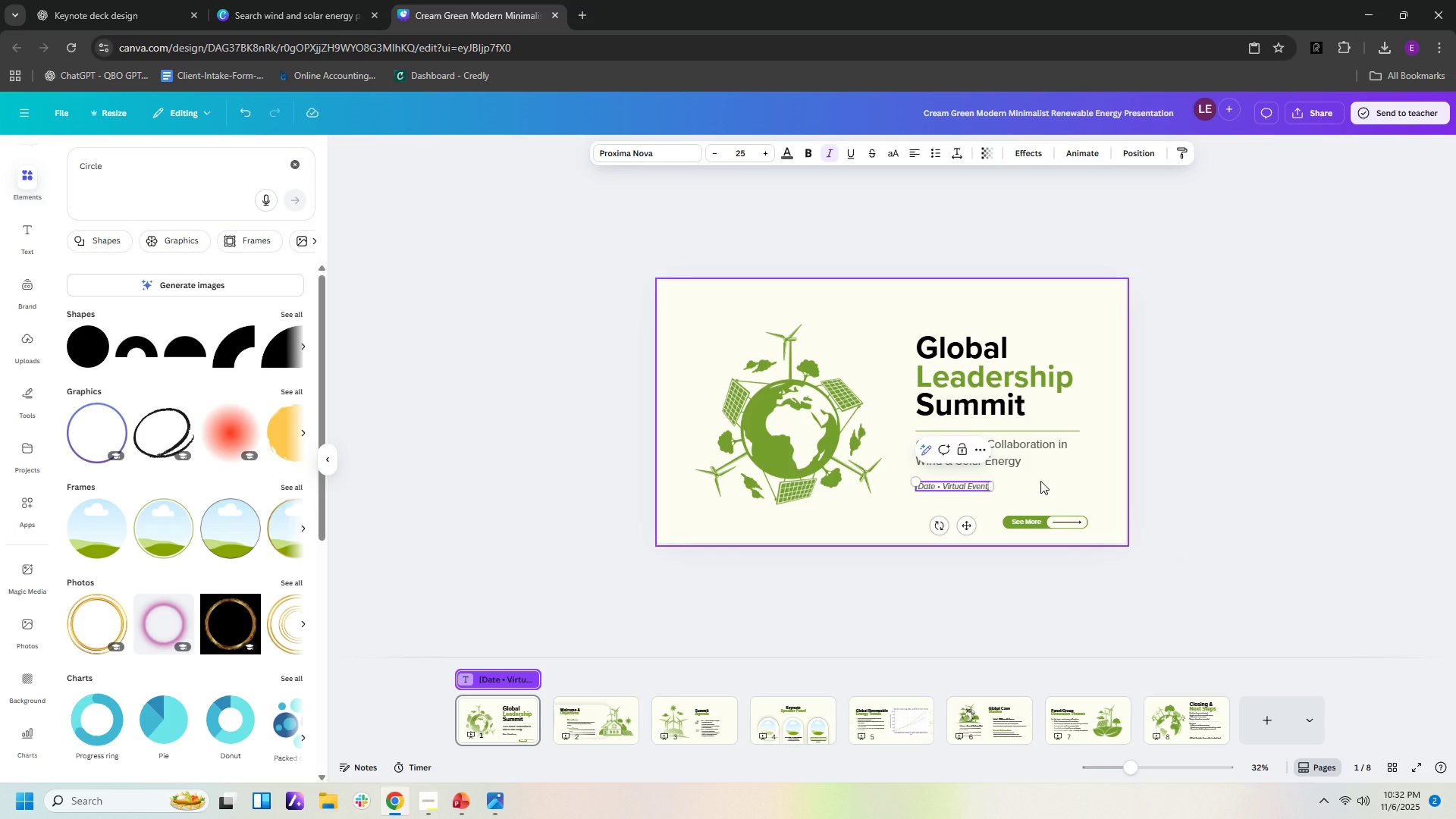 
key(ArrowRight)
 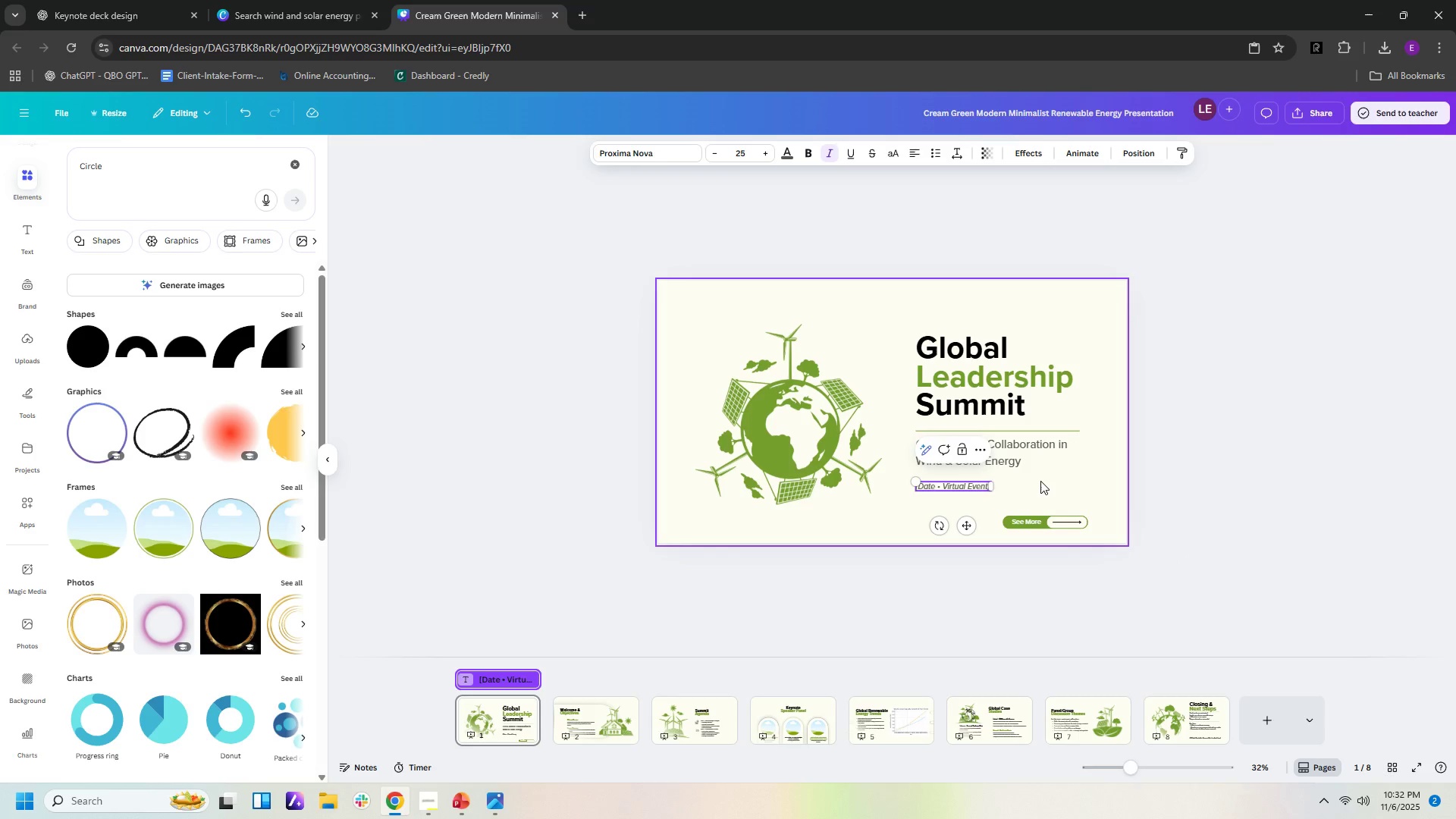 
key(Backspace)
 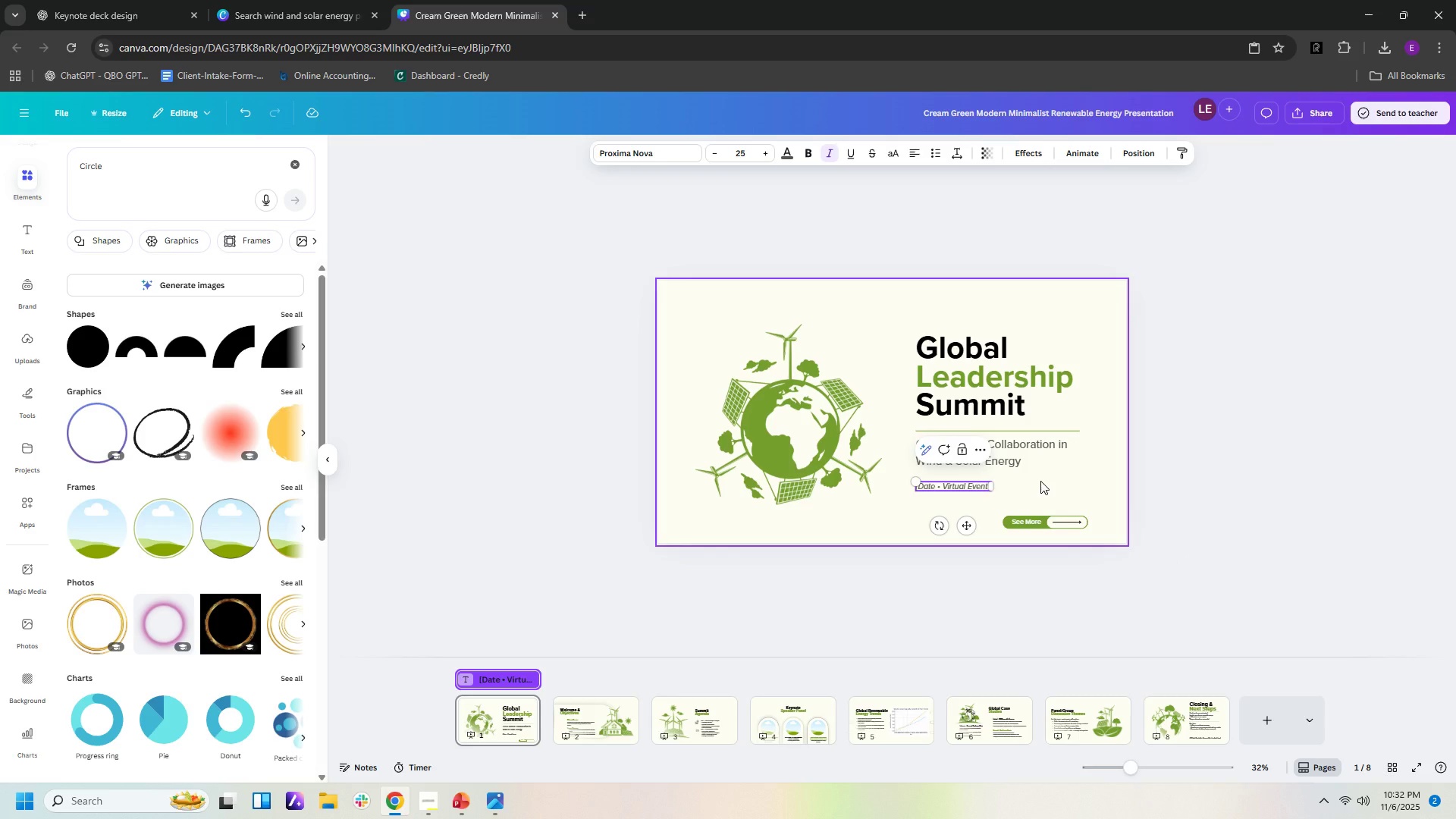 
hold_key(key=ShiftLeft, duration=0.36)
 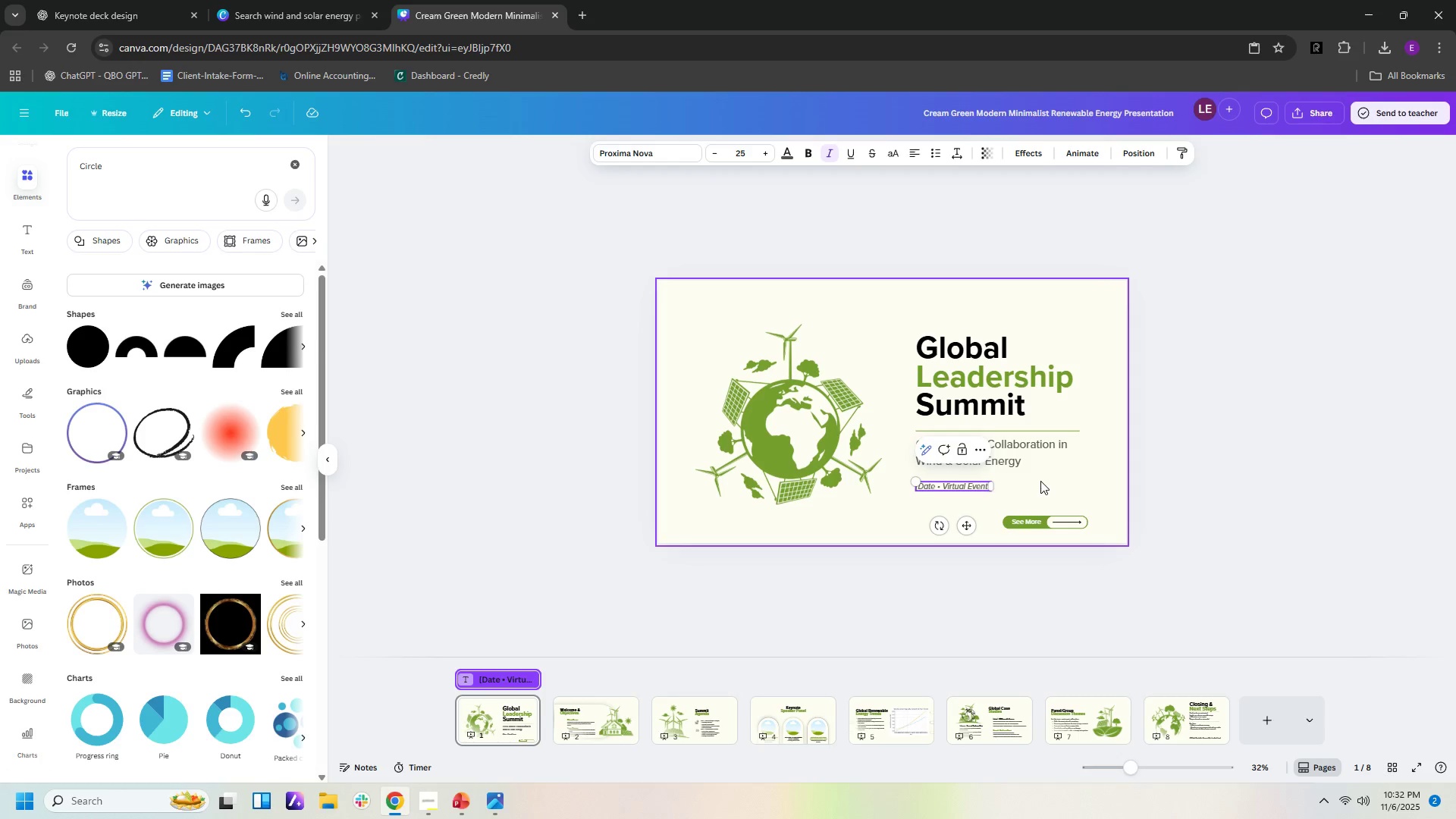 
key(BracketRight)
 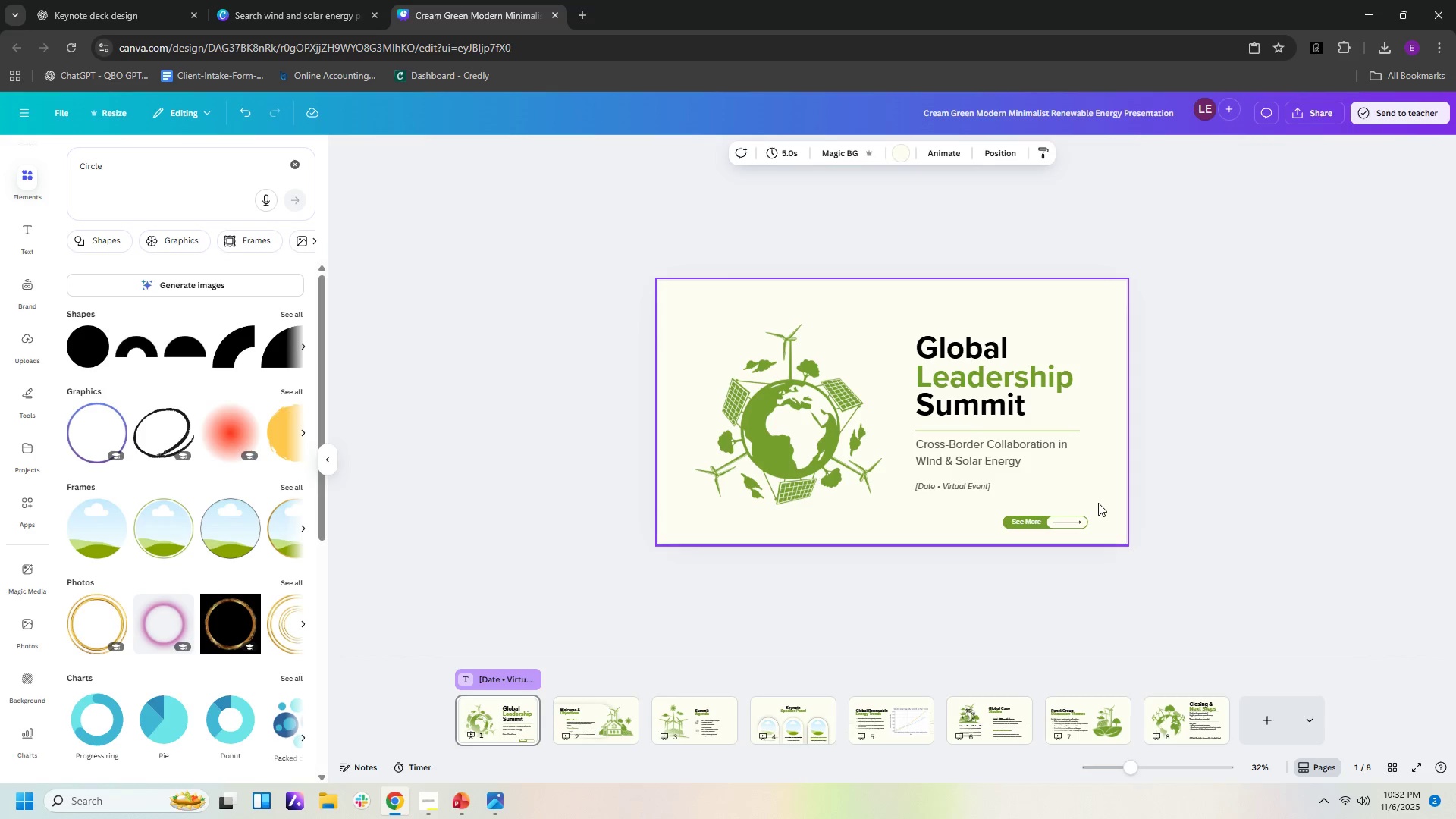 
left_click([1098, 500])
 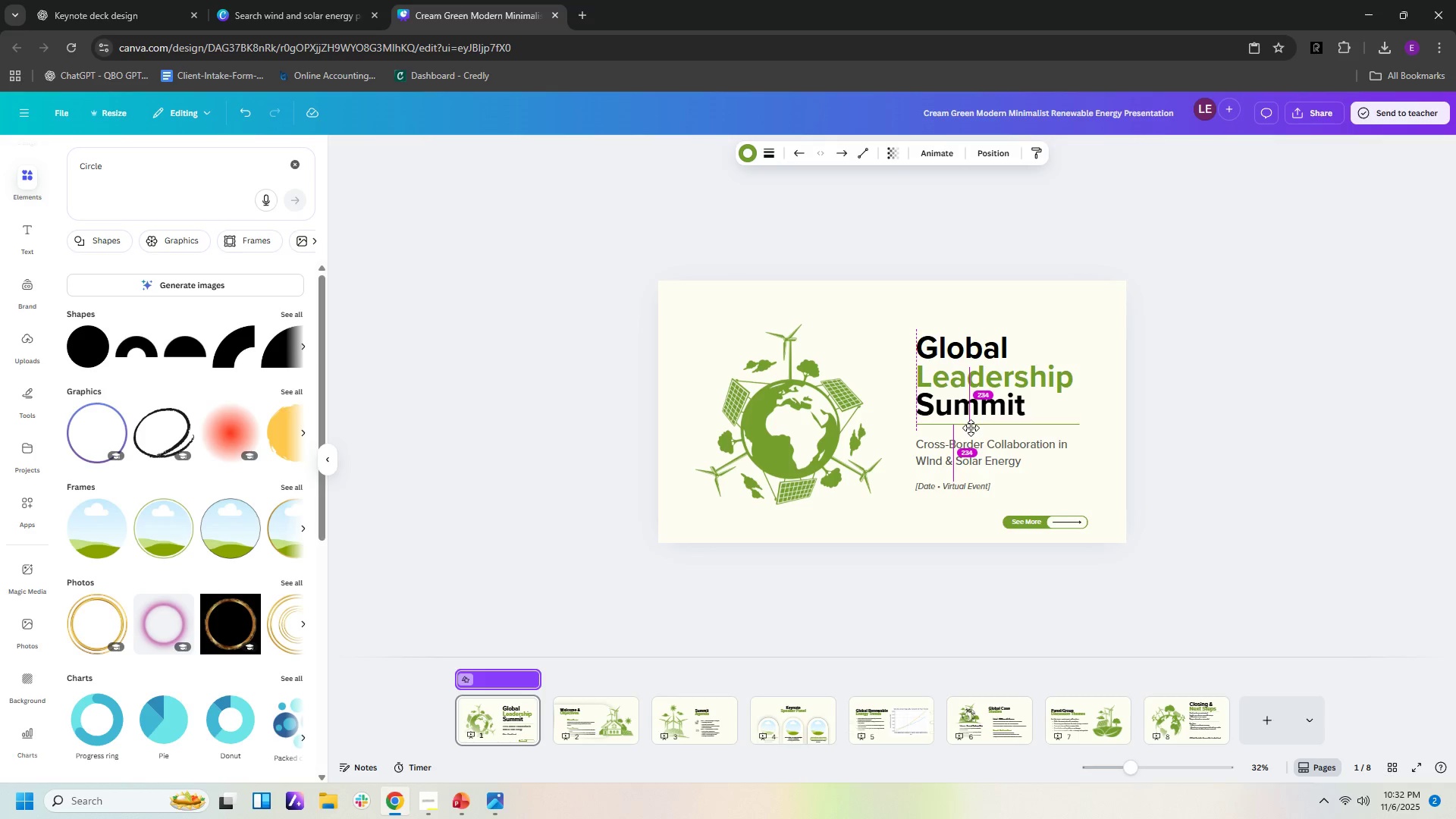 
wait(6.25)
 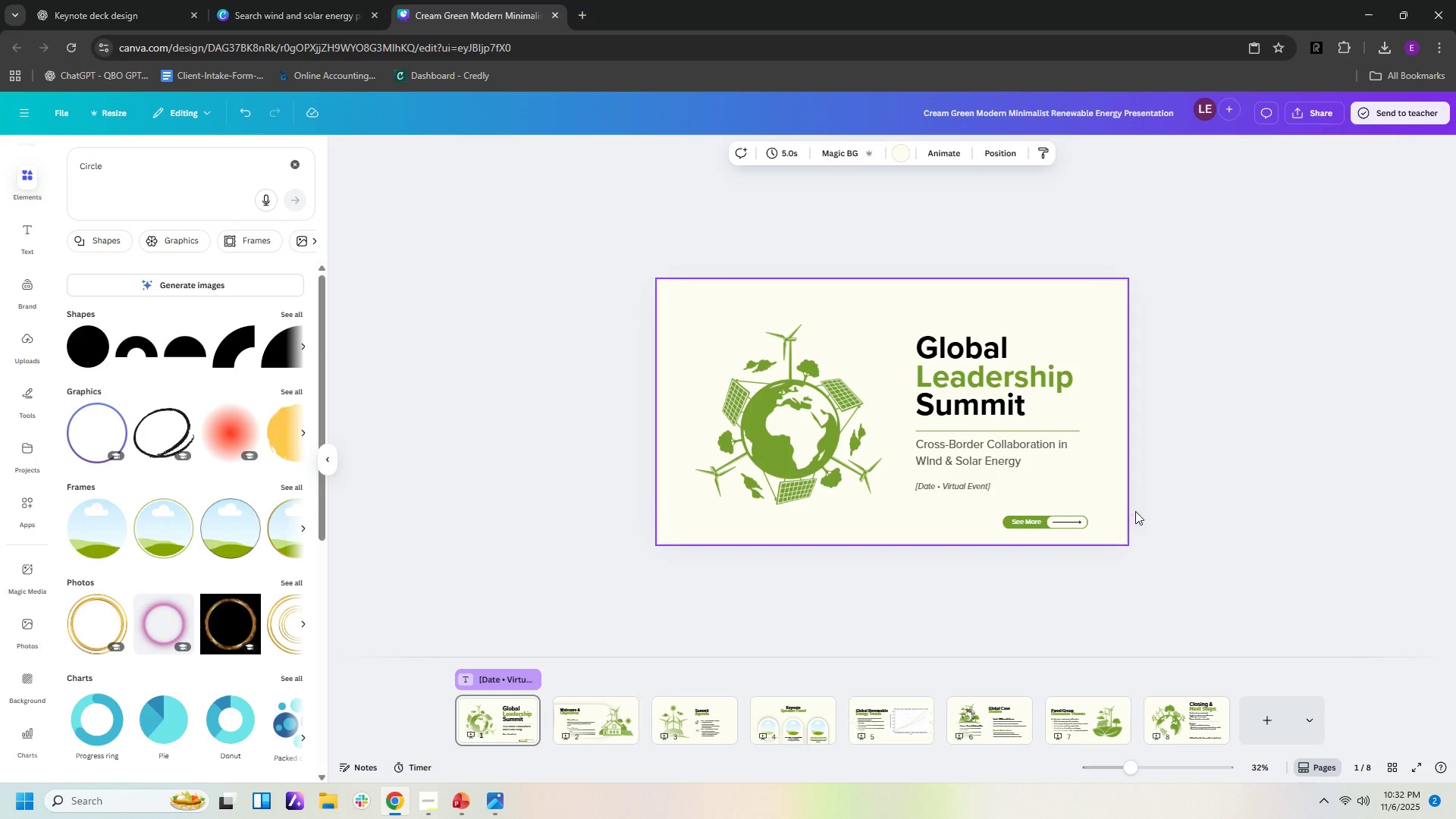 
left_click([1117, 432])
 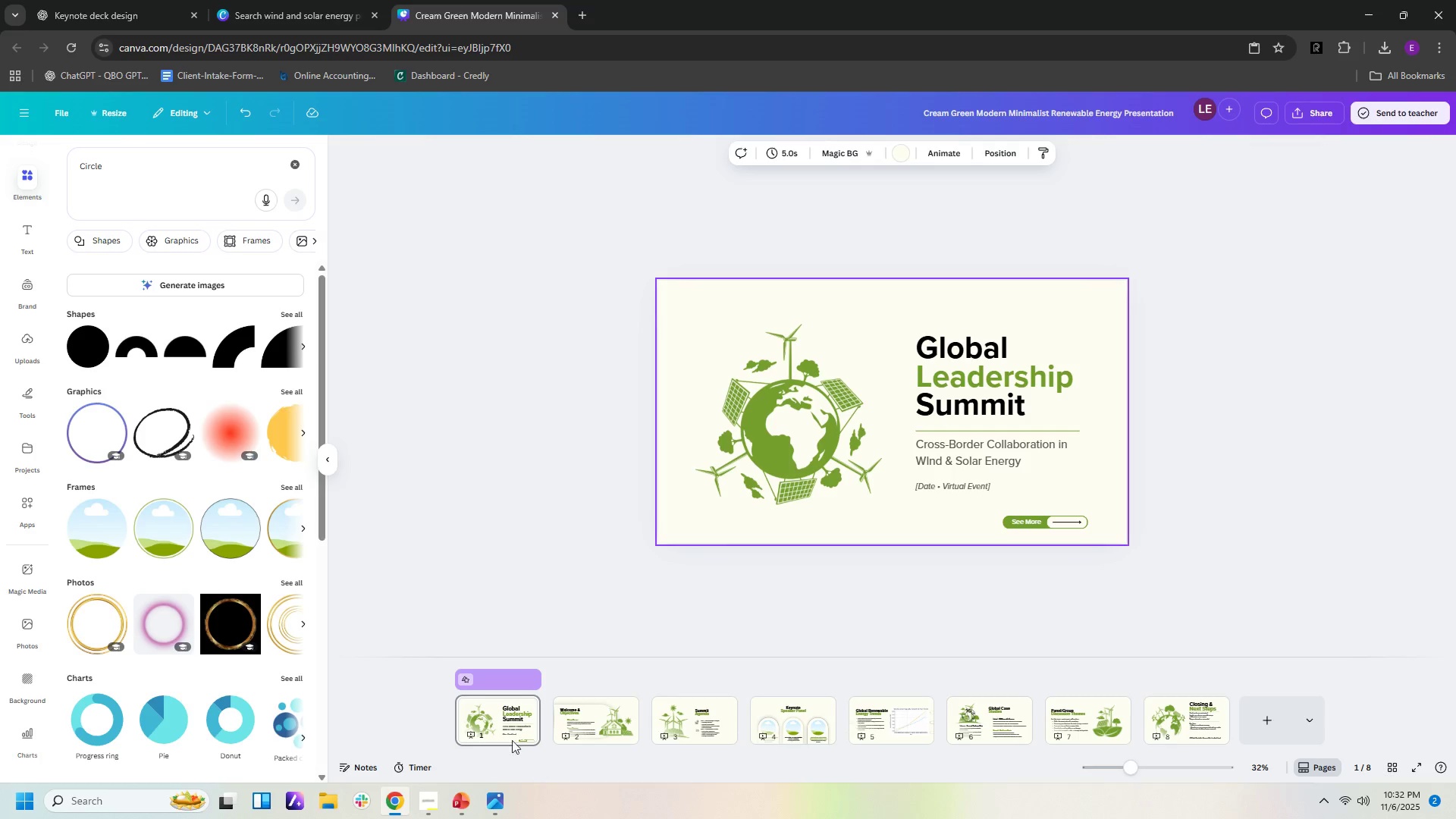 
left_click([582, 722])
 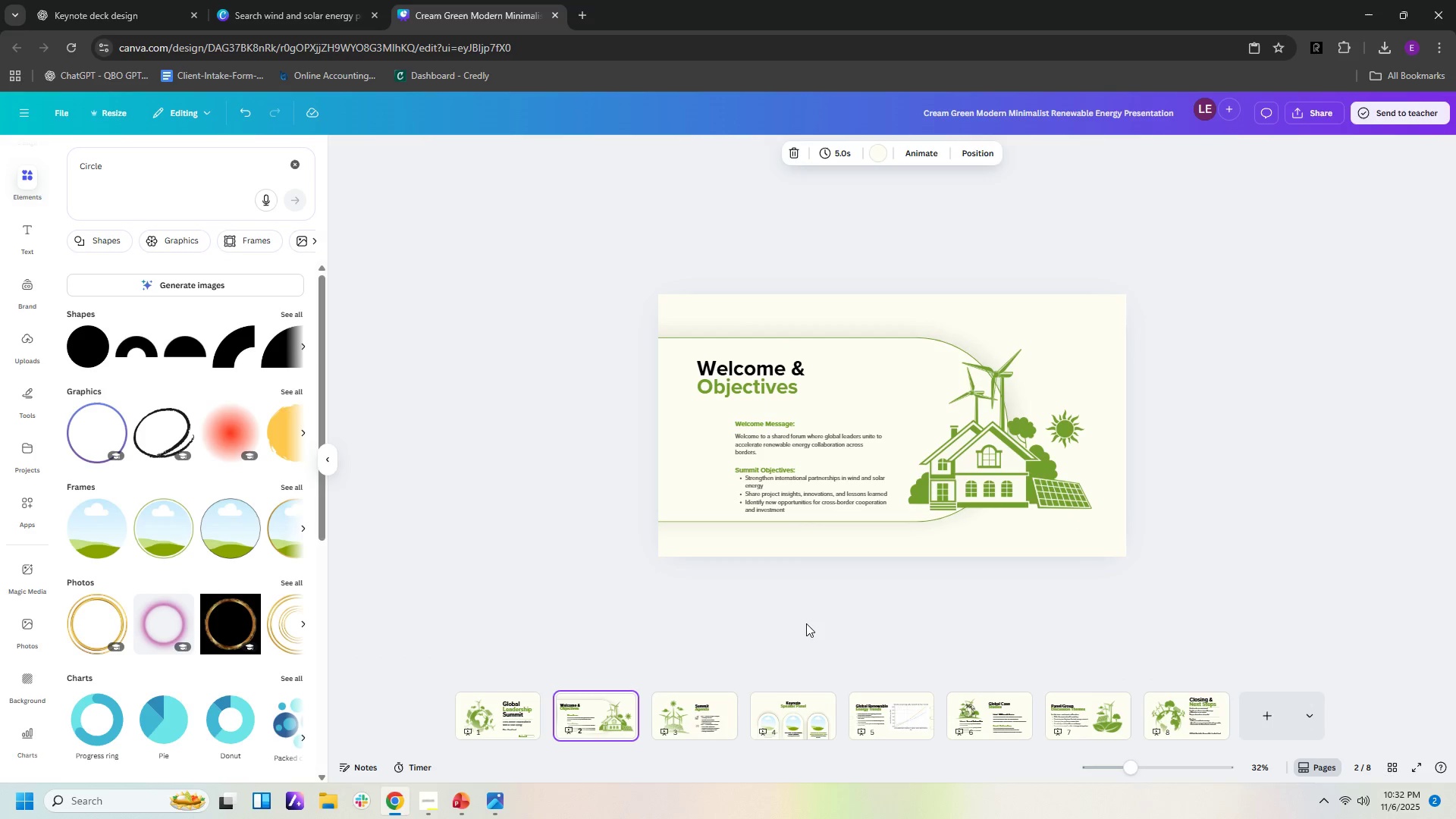 
wait(8.07)
 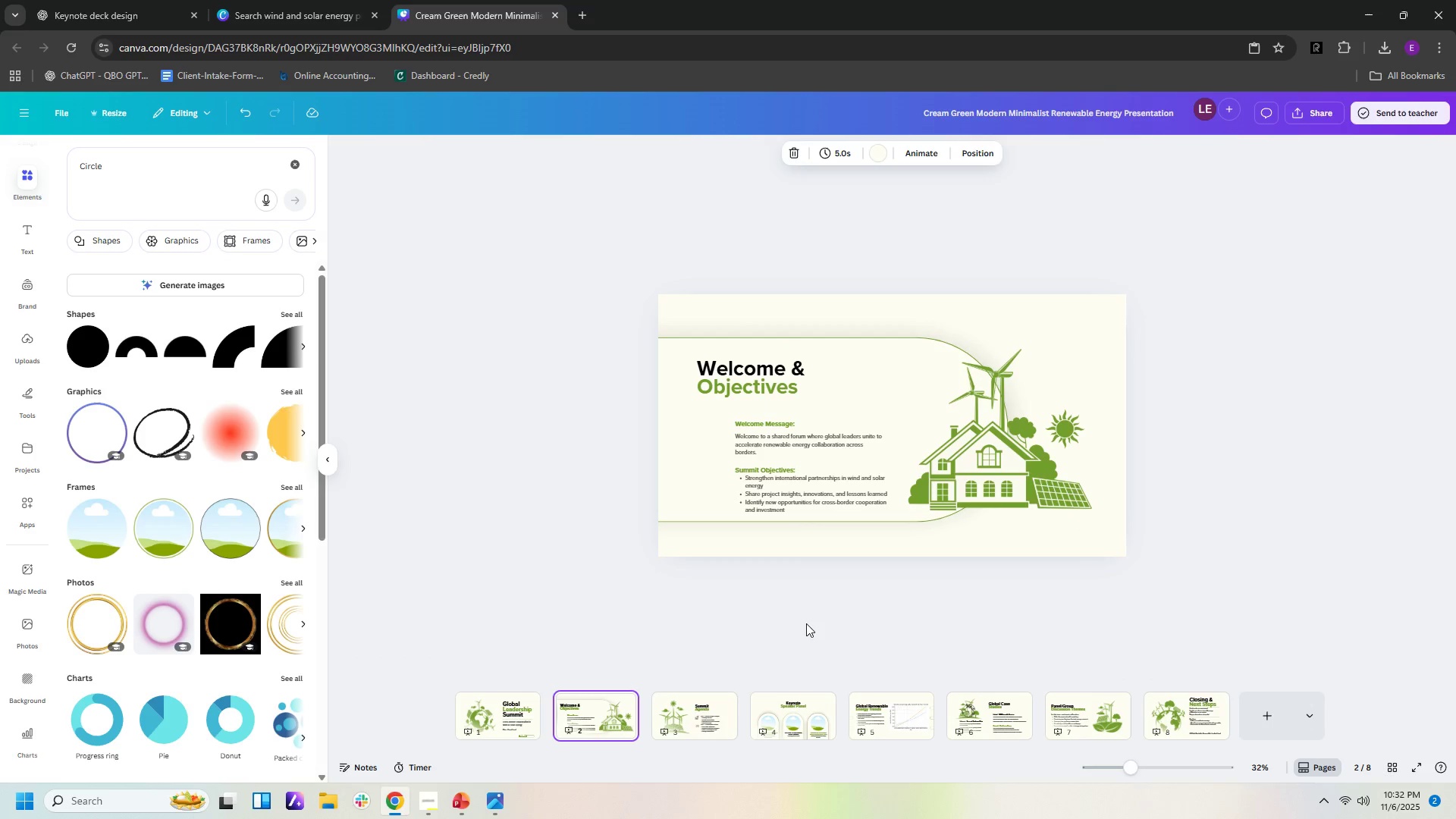 
left_click_drag(start_coordinate=[1132, 770], to_coordinate=[1152, 766])
 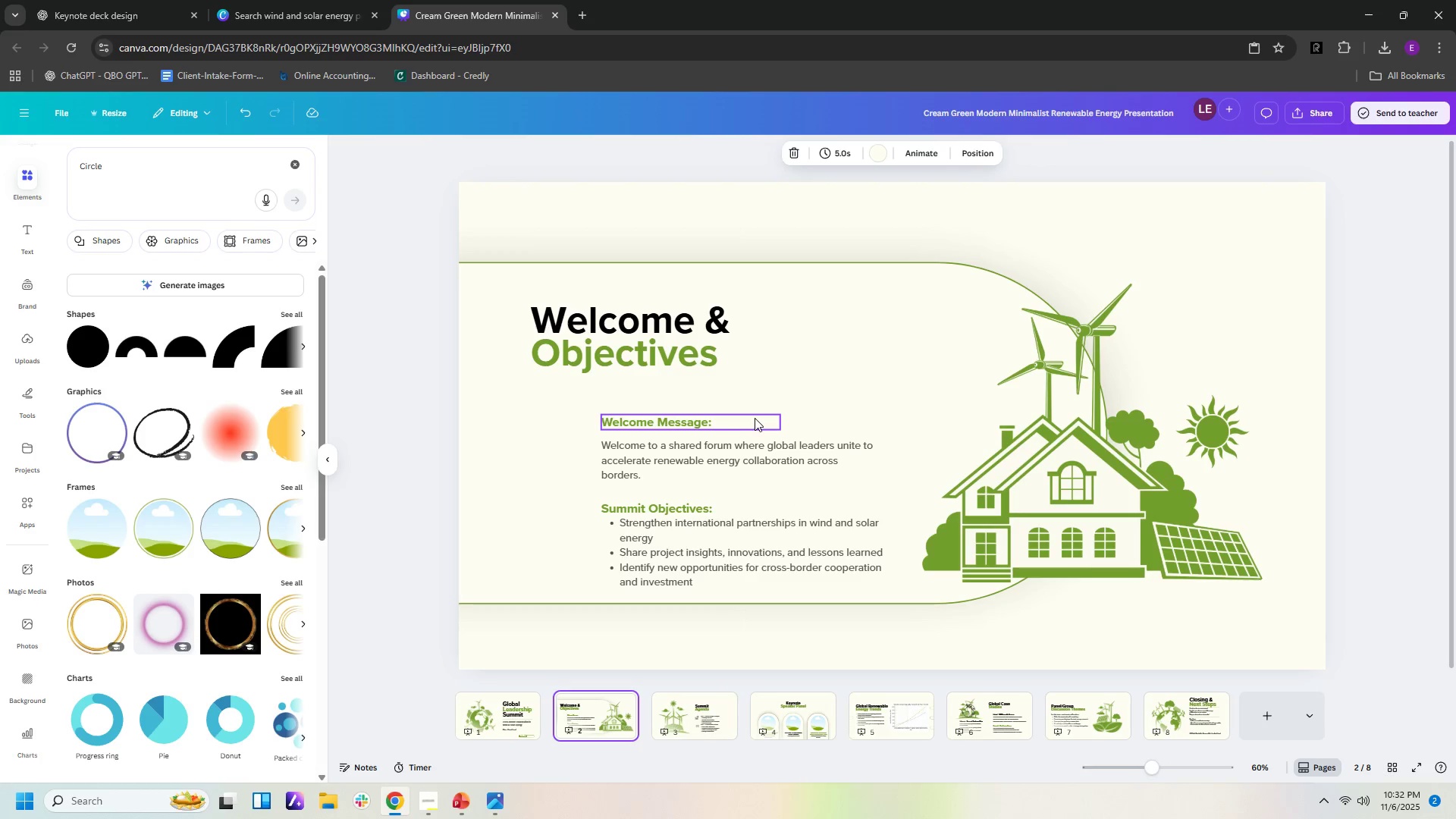 
mouse_move([734, 476])
 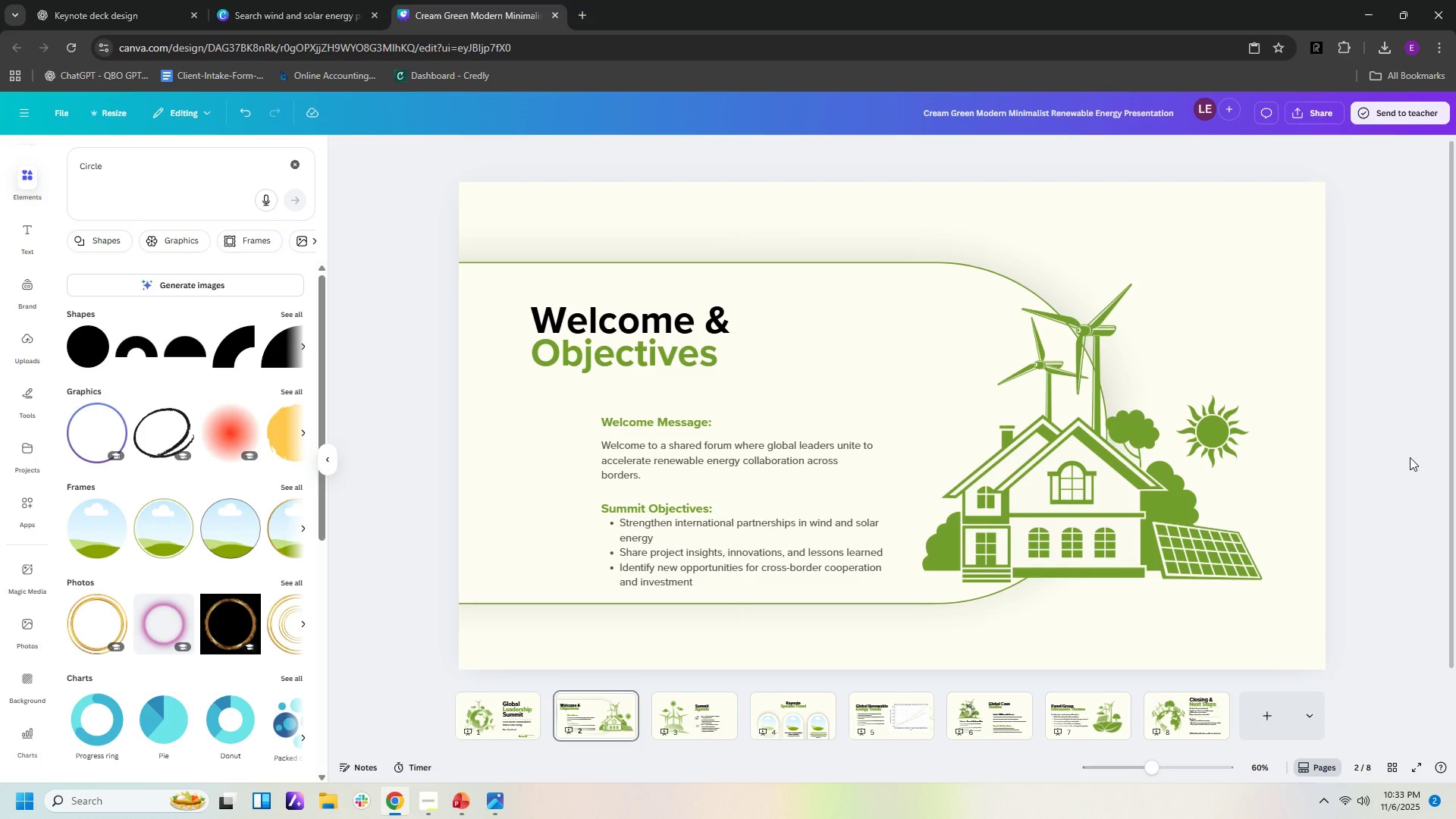 
wait(85.27)
 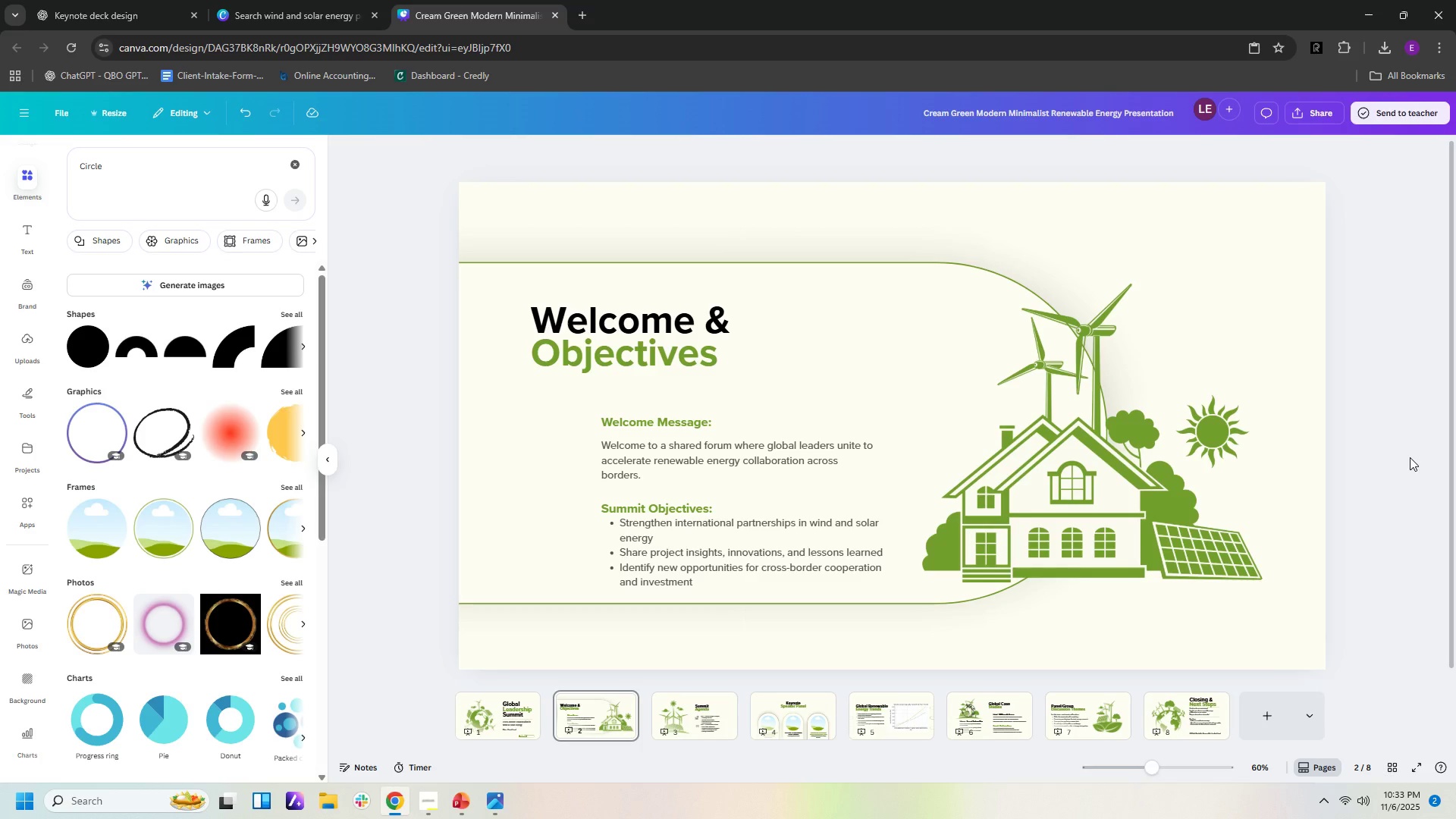 
mouse_move([735, 728])
 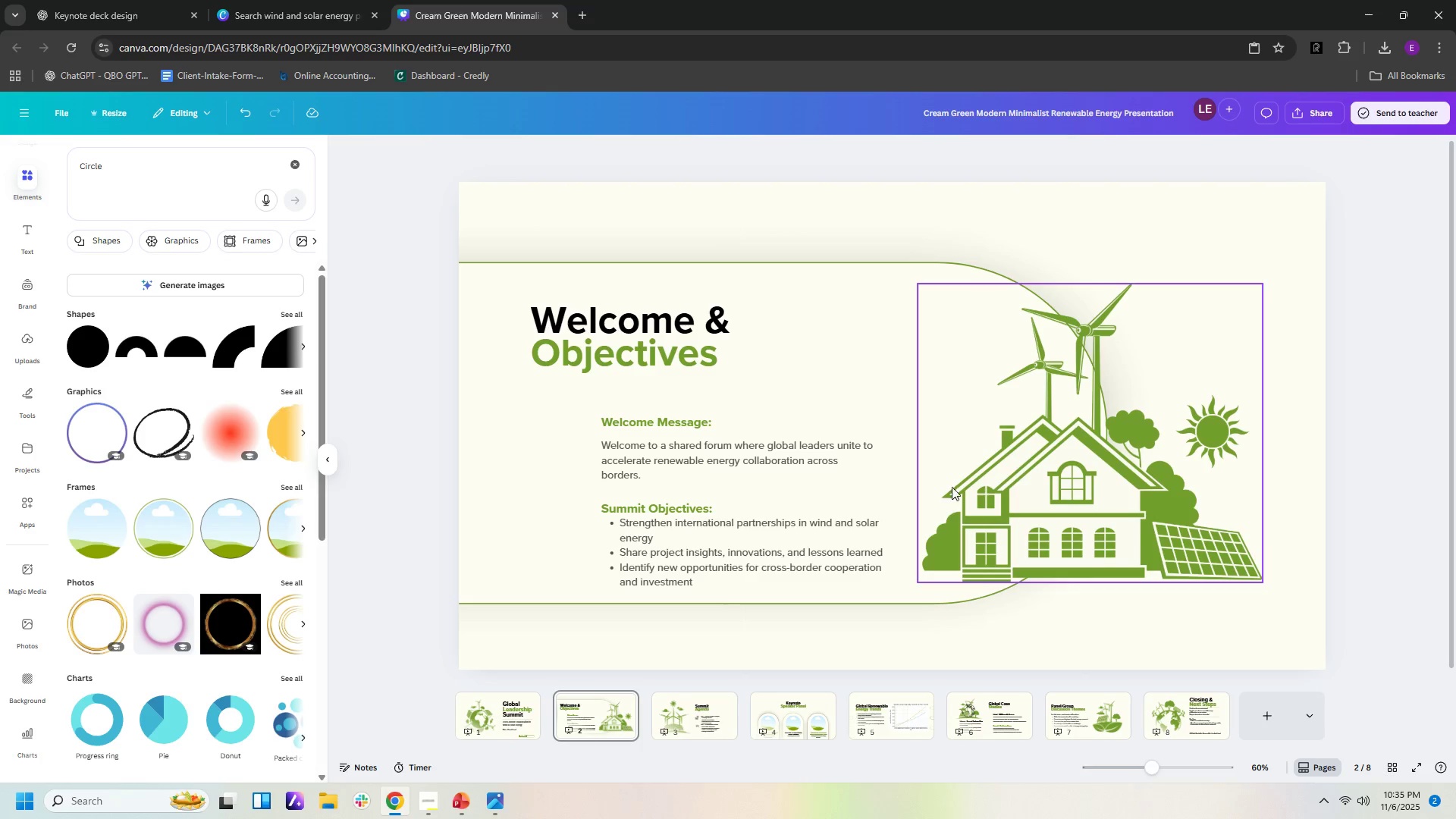 
wait(67.63)
 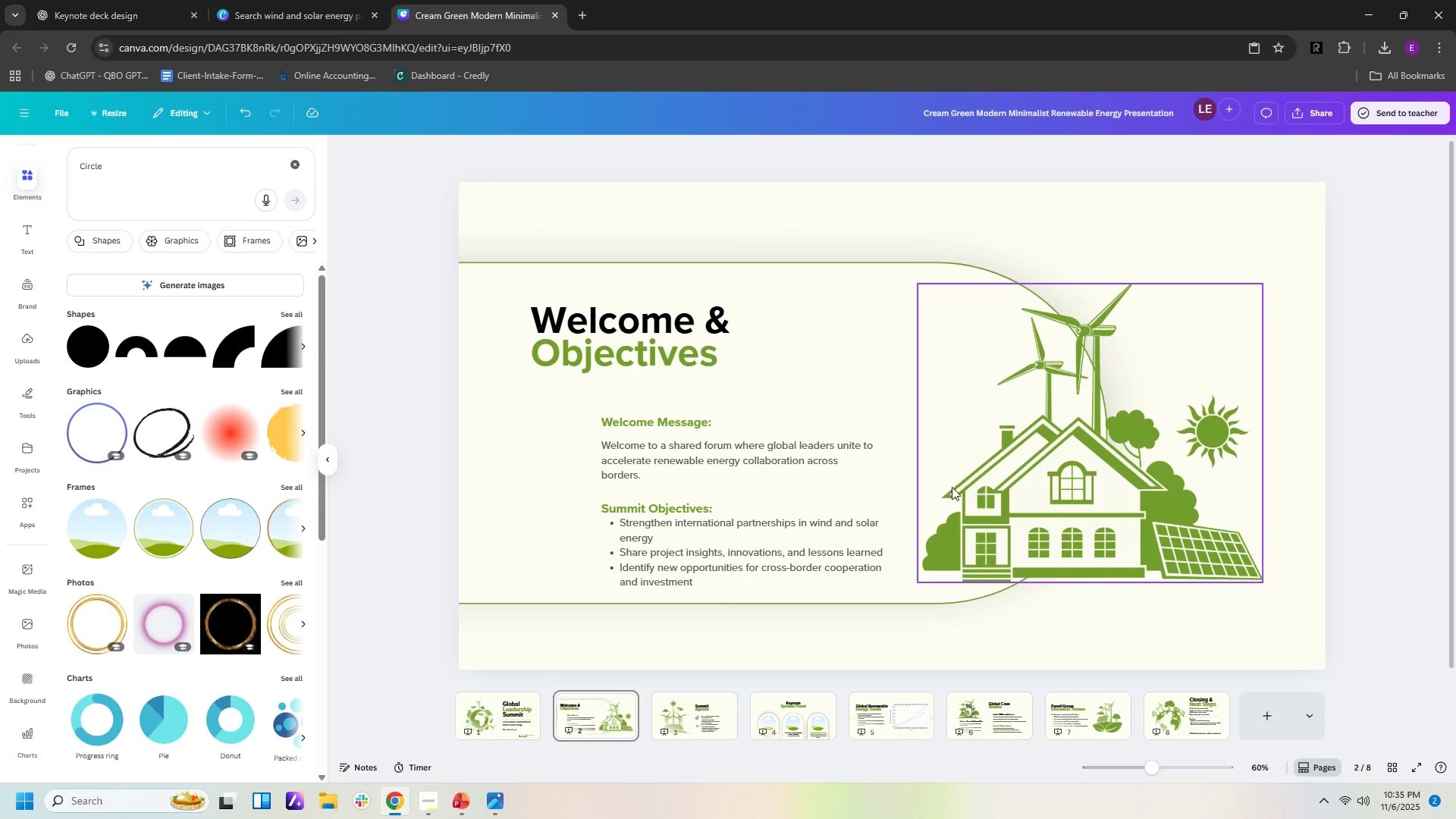 
left_click([435, 805])